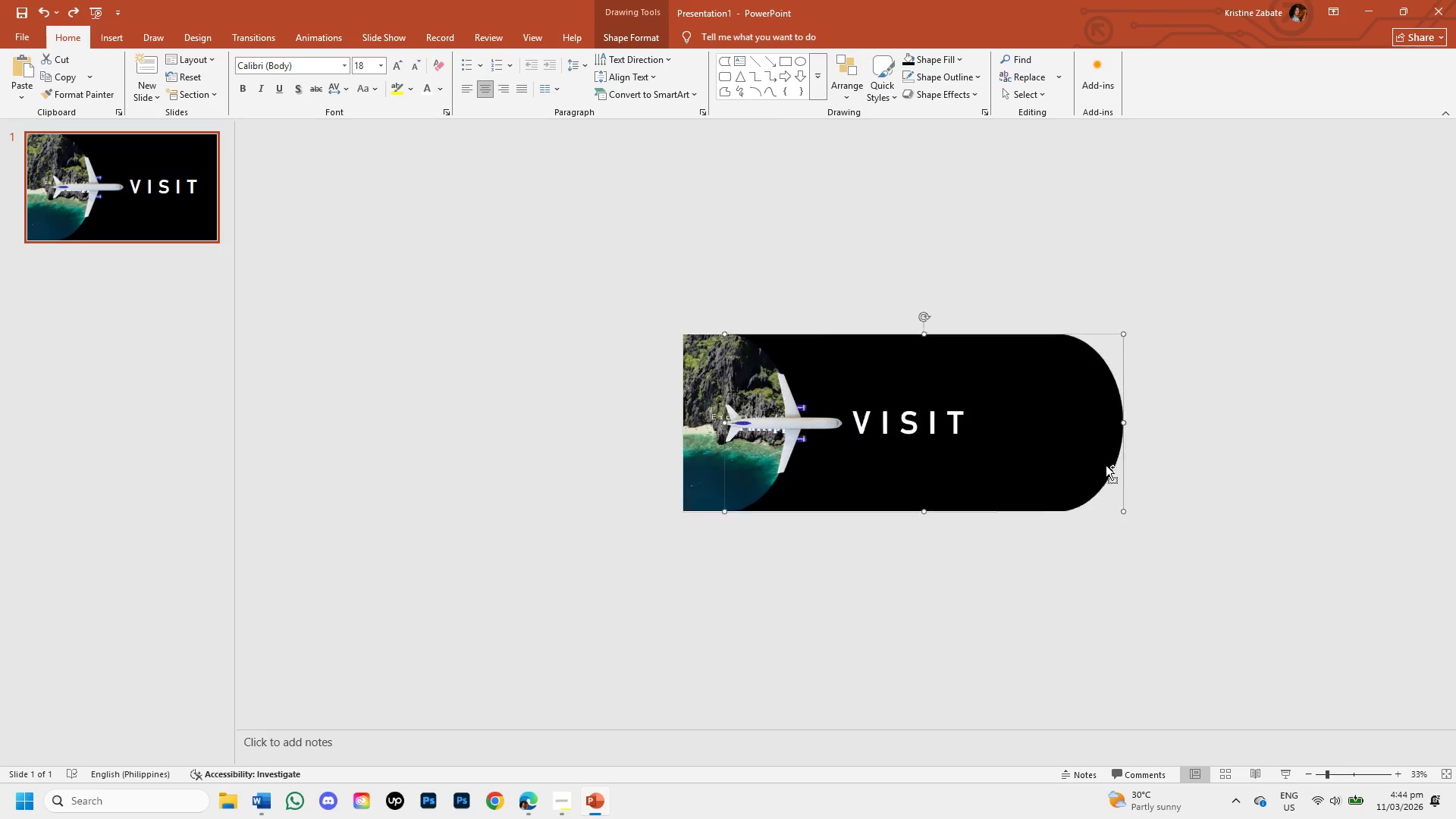 
scroll: coordinate [1106, 465], scroll_direction: down, amount: 2.0
 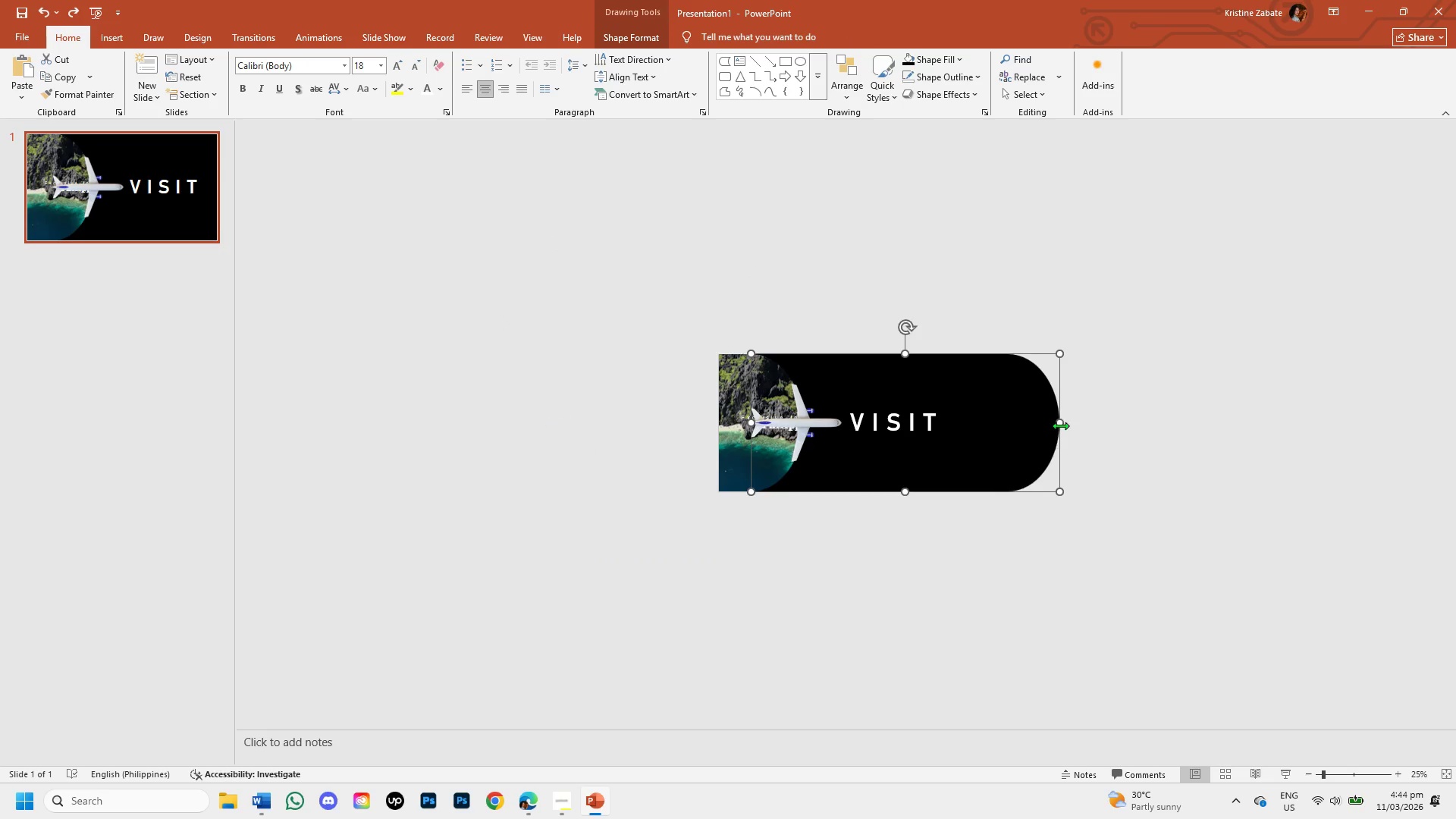 
hold_key(key=ShiftLeft, duration=1.5)
left_click_drag(start_coordinate=[1057, 420], to_coordinate=[1166, 440])
 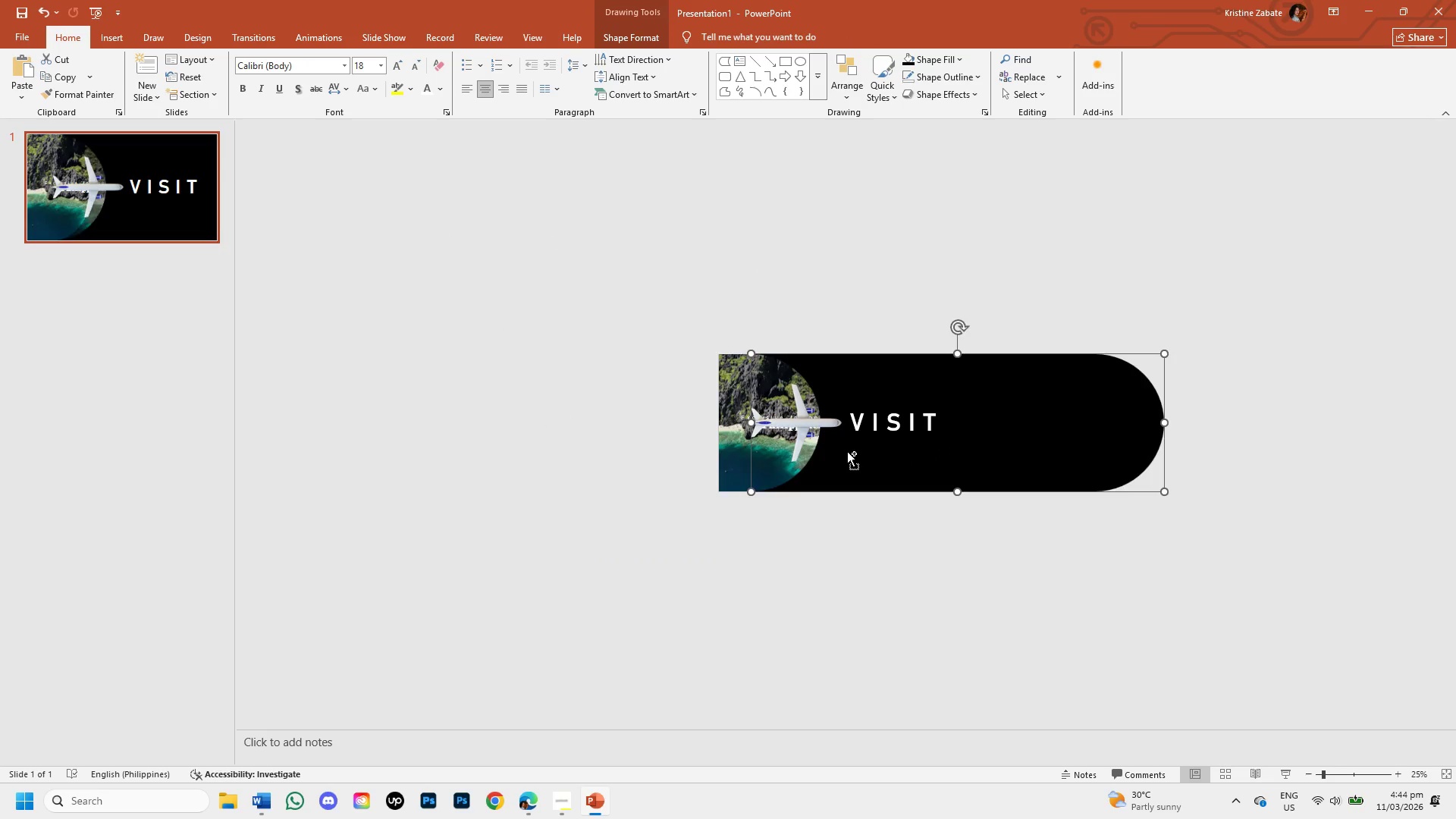 
hold_key(key=ShiftLeft, duration=0.38)
 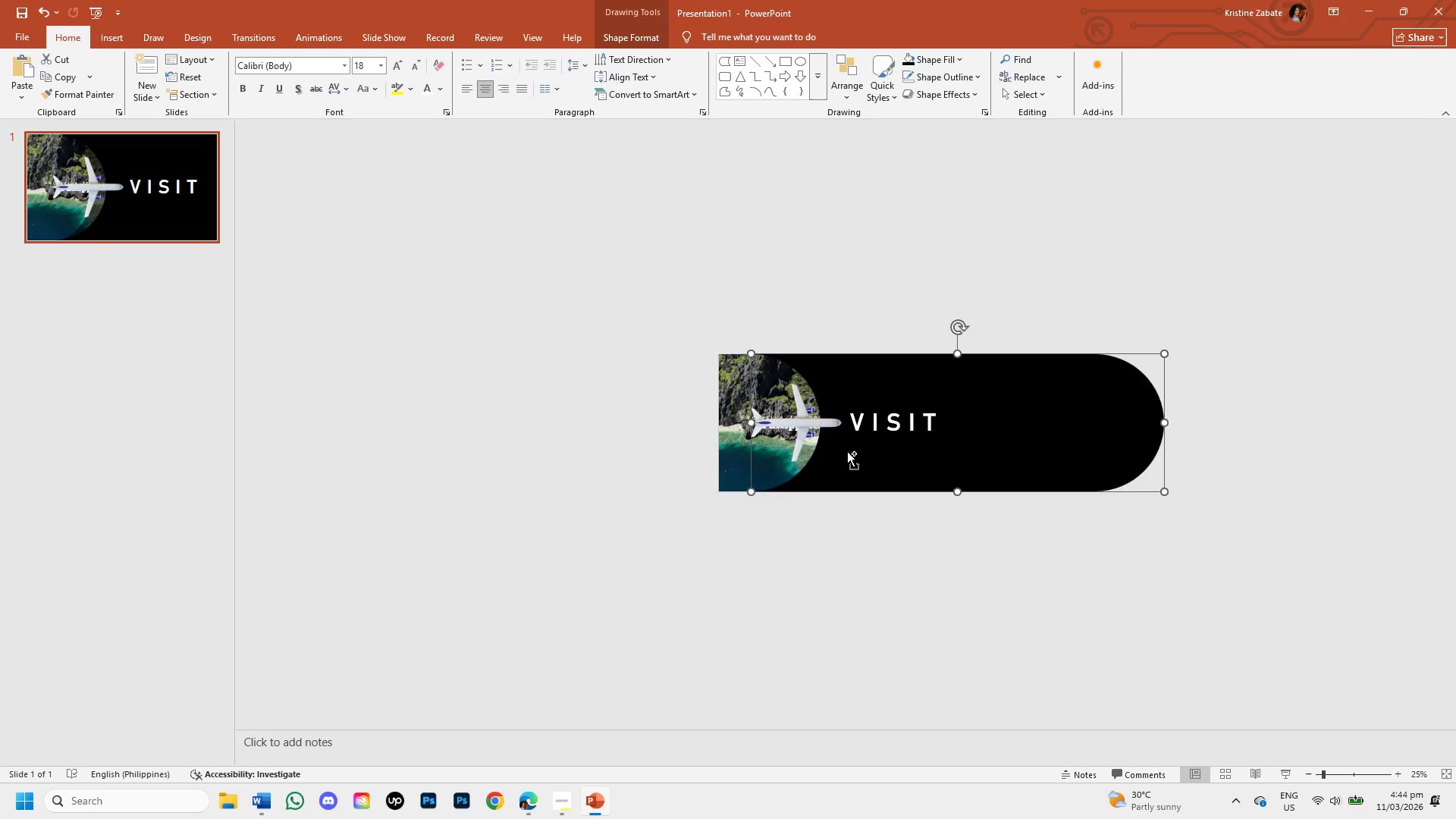 
key(Control+ControlLeft)
 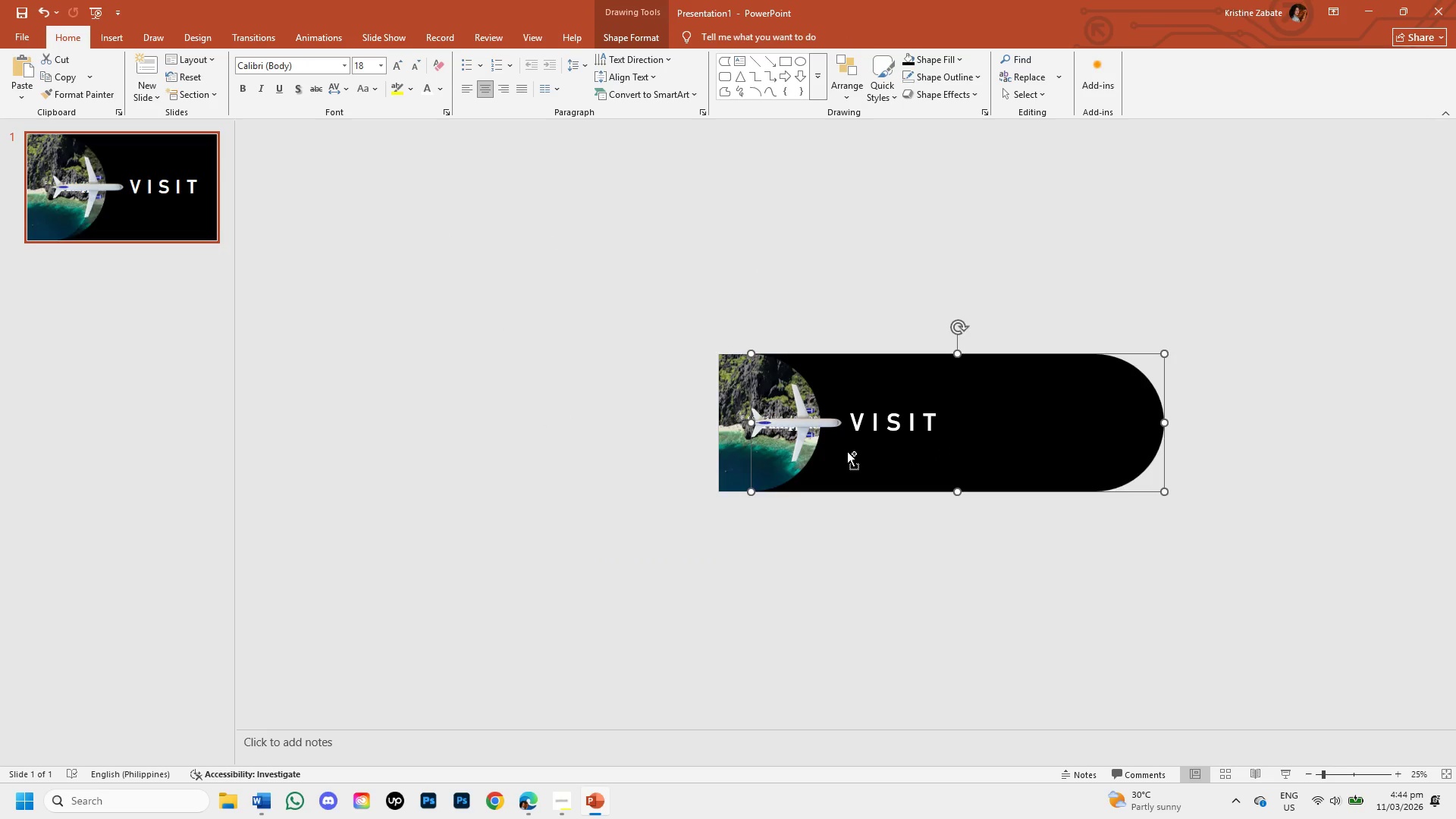 
key(Control+ControlLeft)
 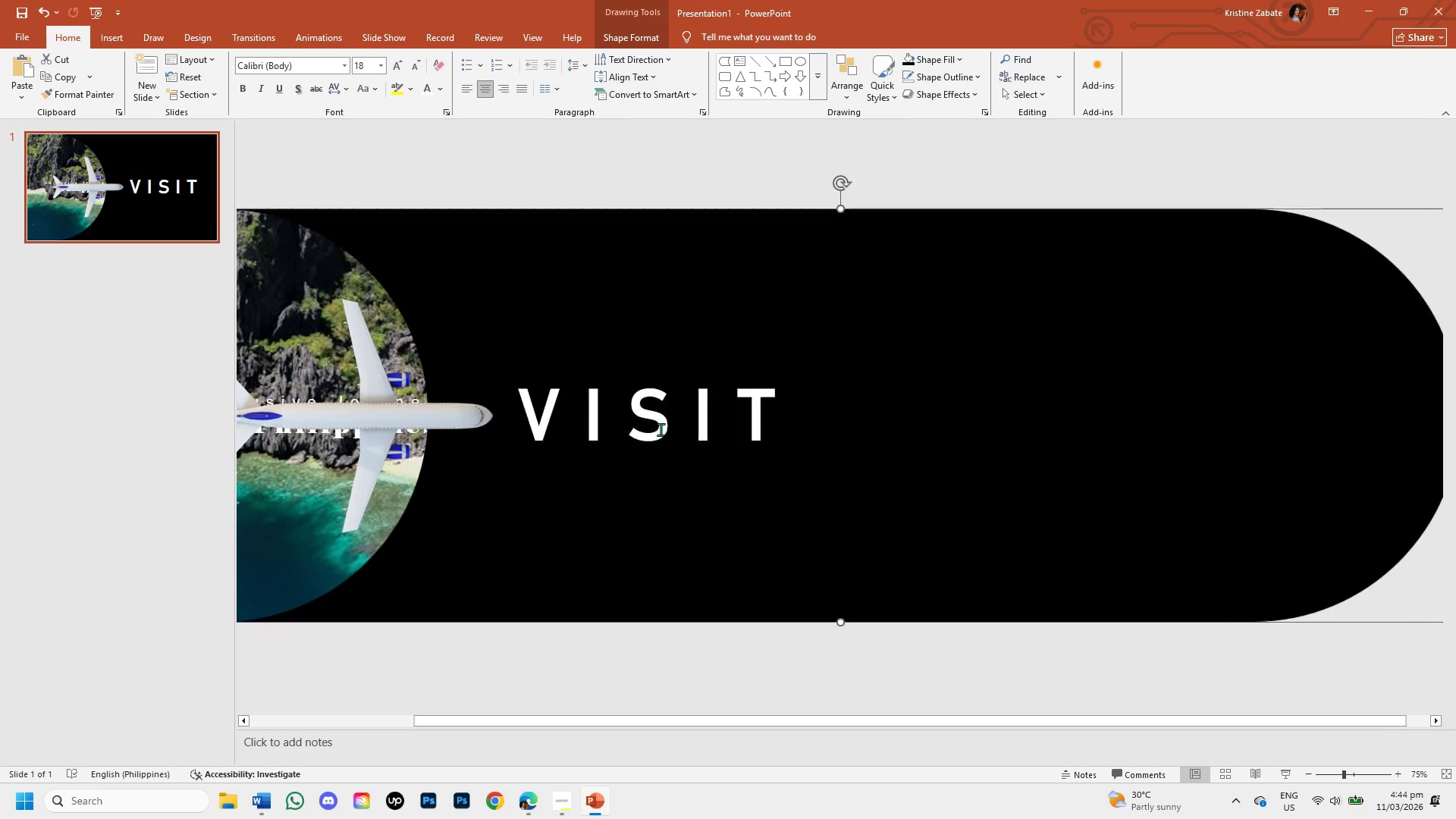 
scroll: coordinate [737, 431], scroll_direction: up, amount: 4.0
 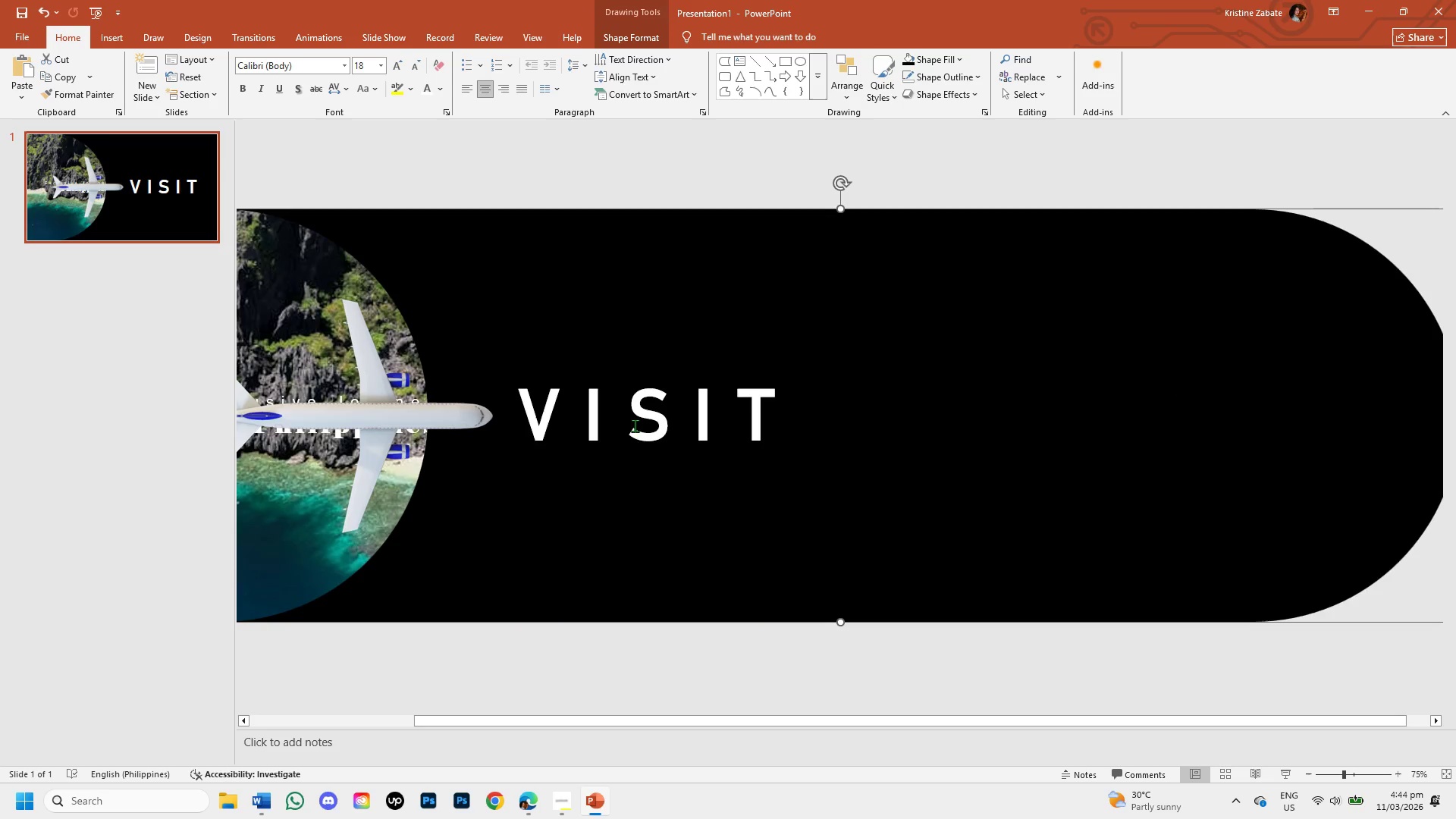 
key(Control+ControlLeft)
 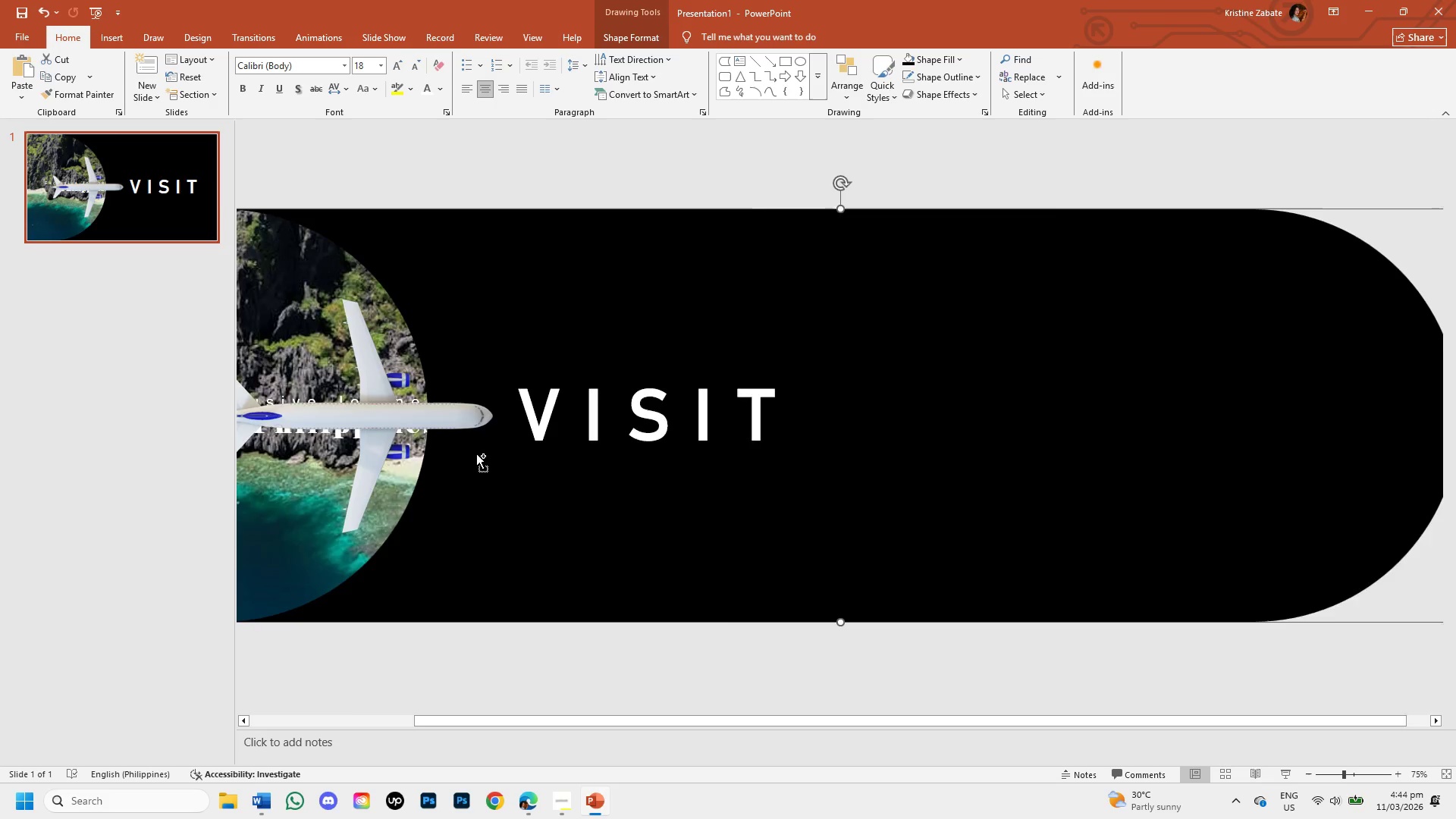 
key(Control+ControlLeft)
 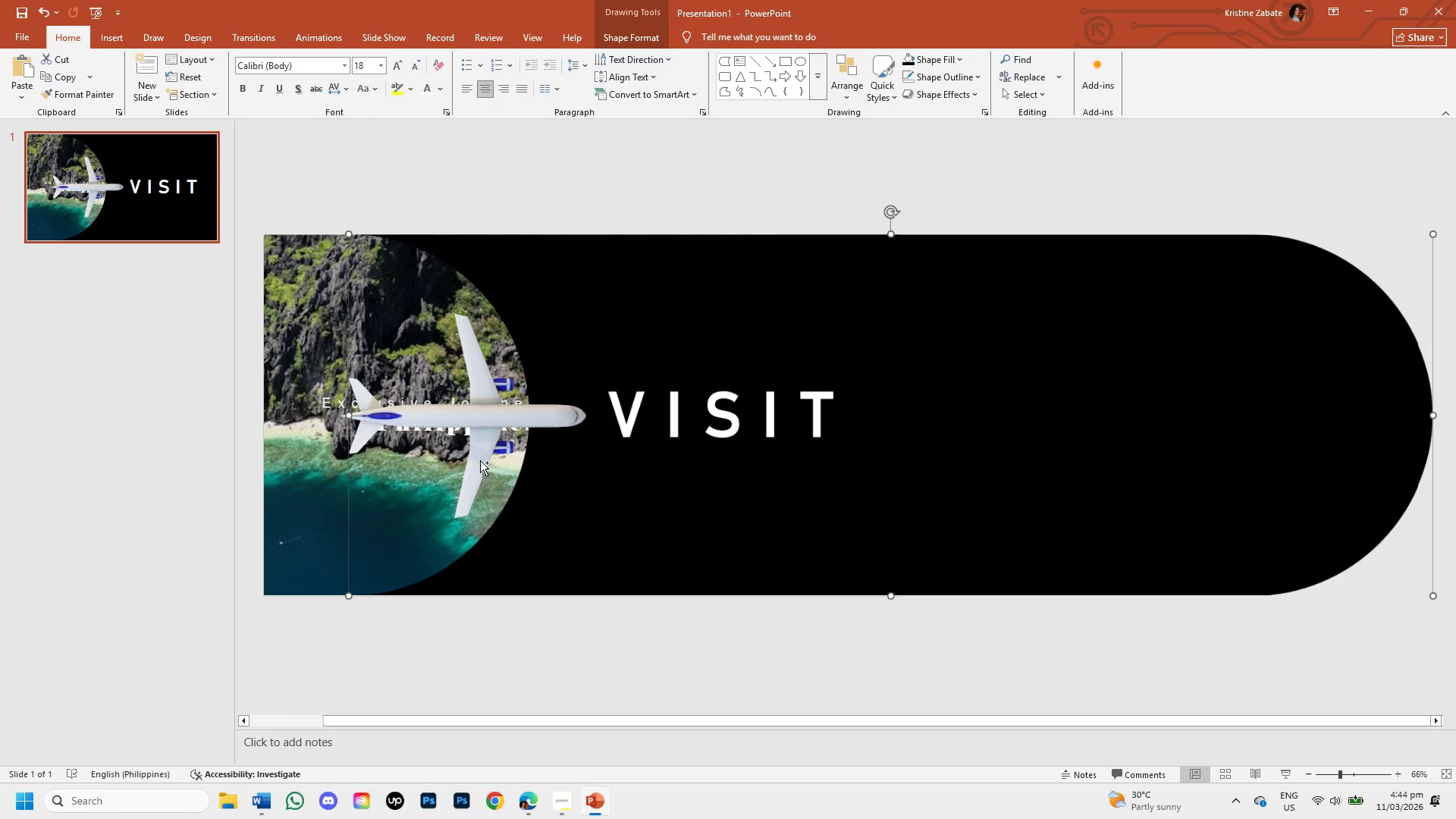 
scroll: coordinate [479, 458], scroll_direction: down, amount: 1.0
 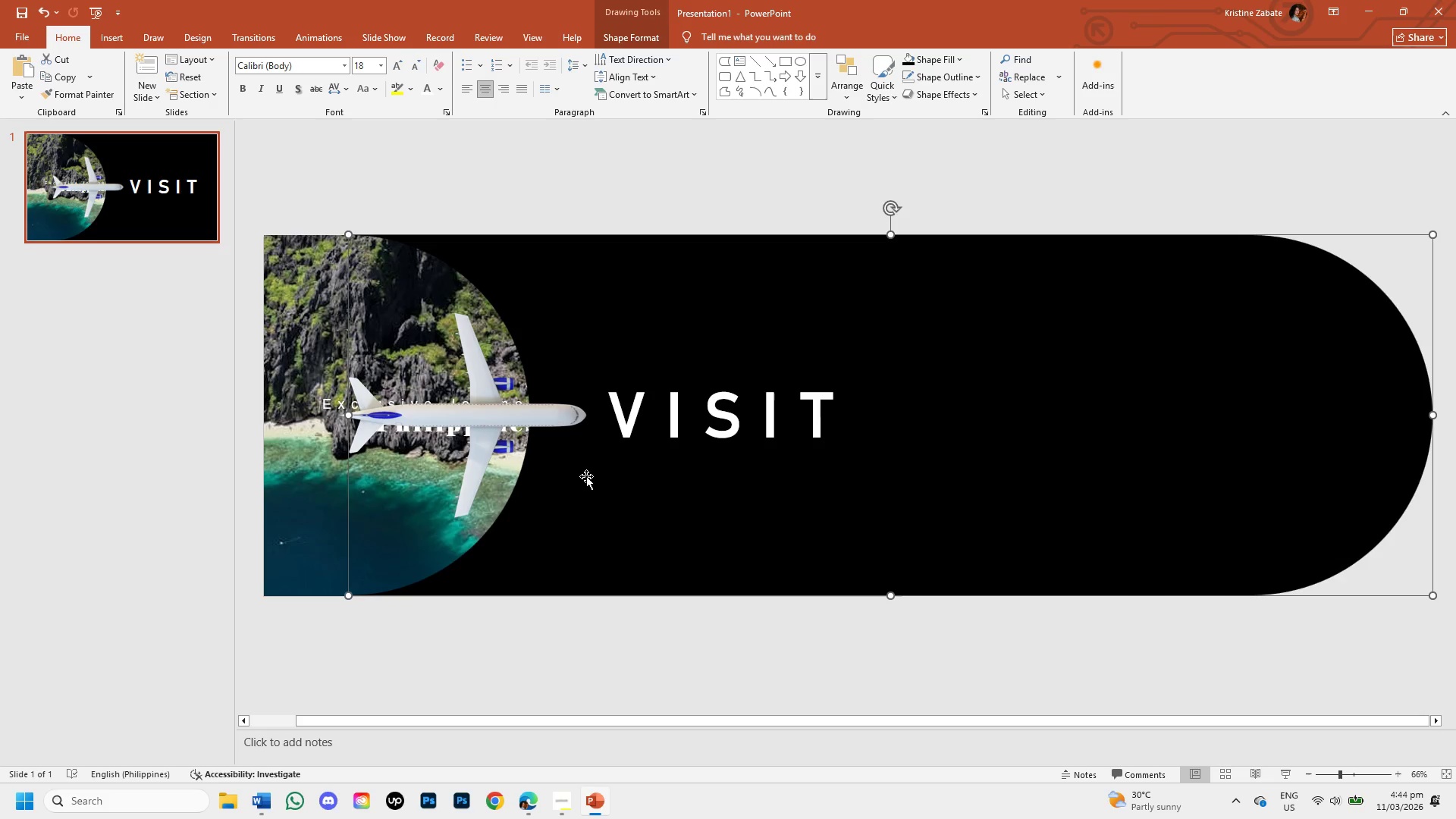 
left_click([588, 479])
 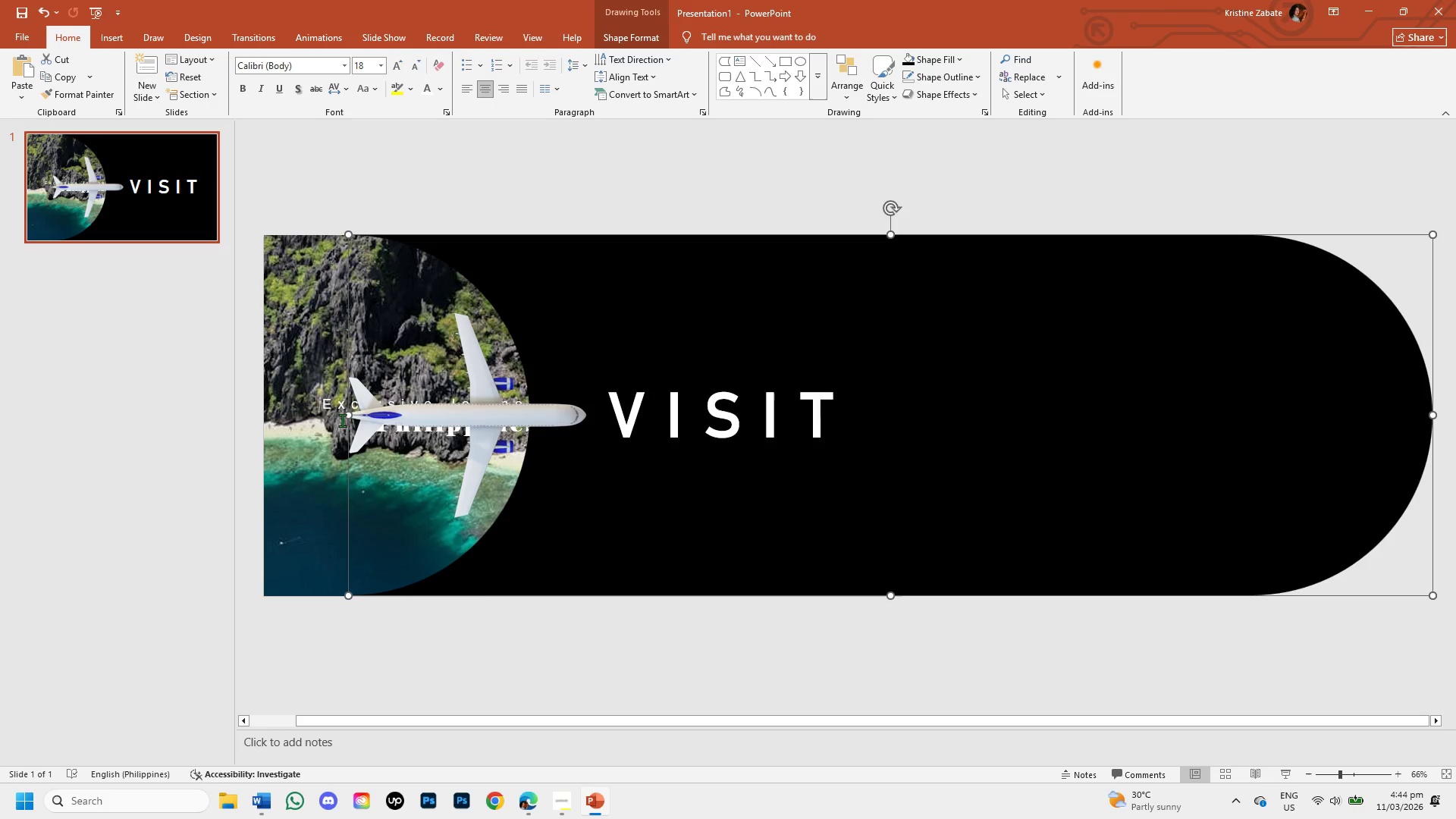 
hold_key(key=ShiftLeft, duration=1.5)
left_click_drag(start_coordinate=[345, 418], to_coordinate=[284, 427])
 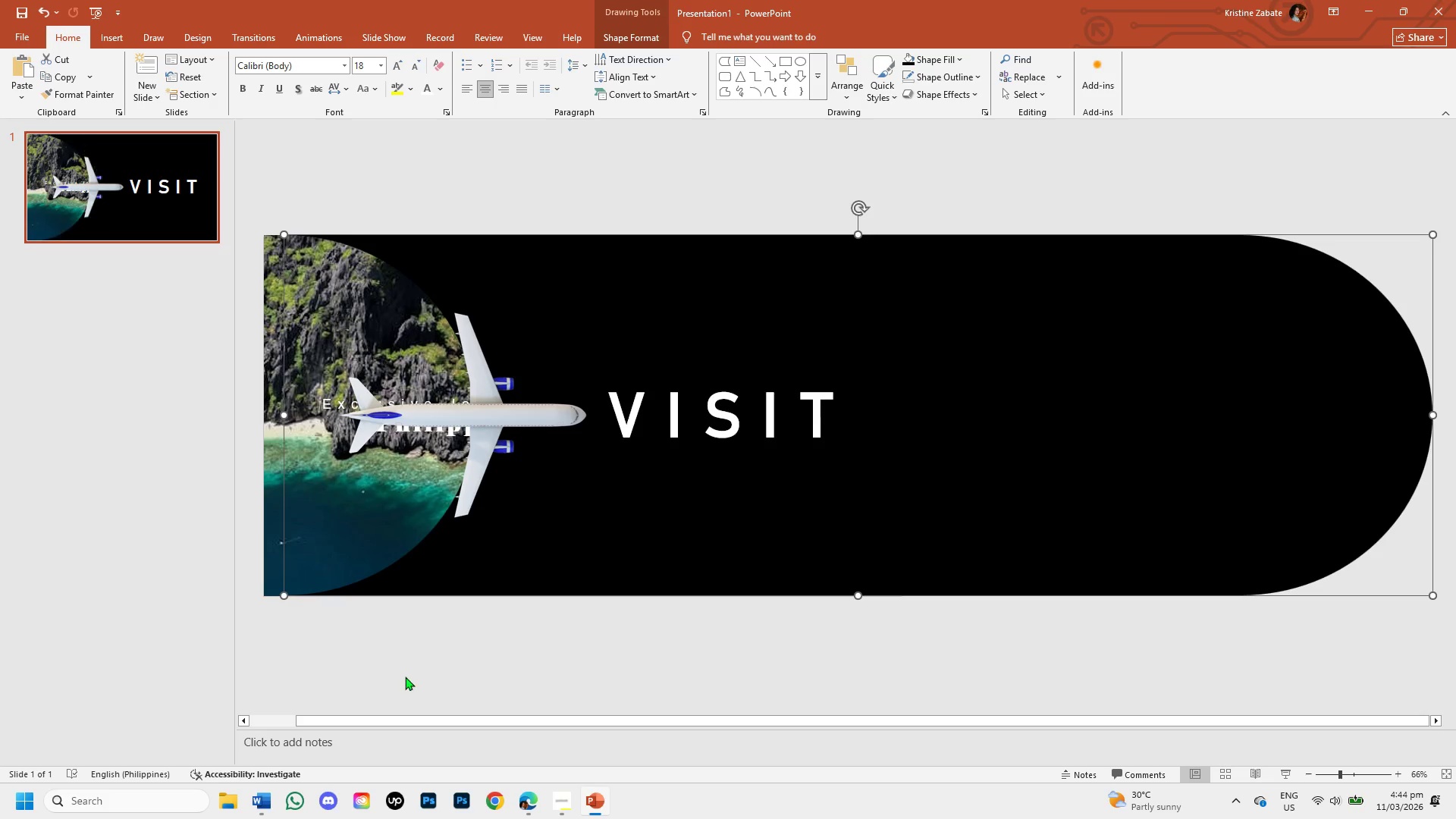 
hold_key(key=ShiftLeft, duration=1.02)
 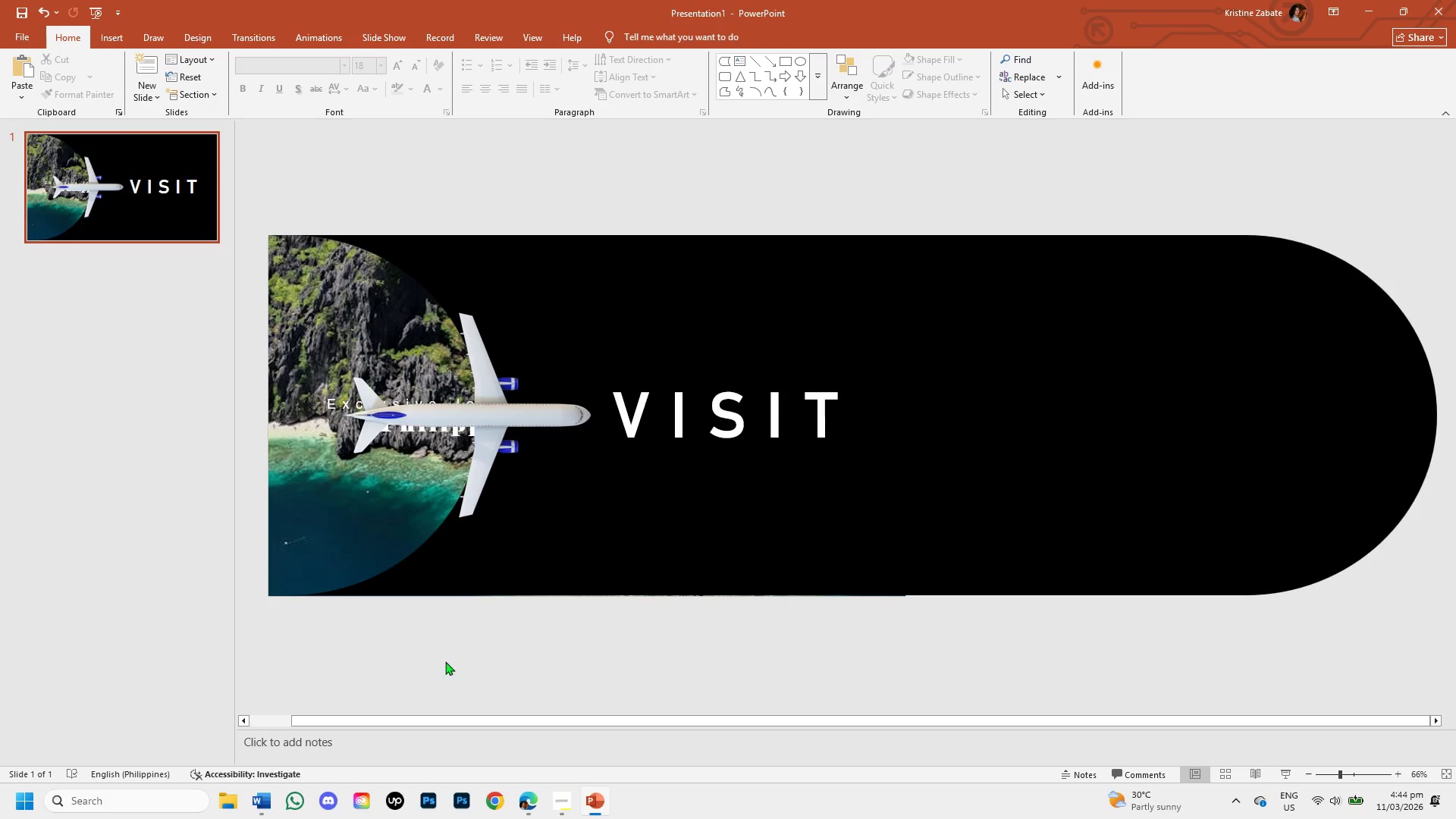 
scroll: coordinate [290, 465], scroll_direction: down, amount: 3.0
 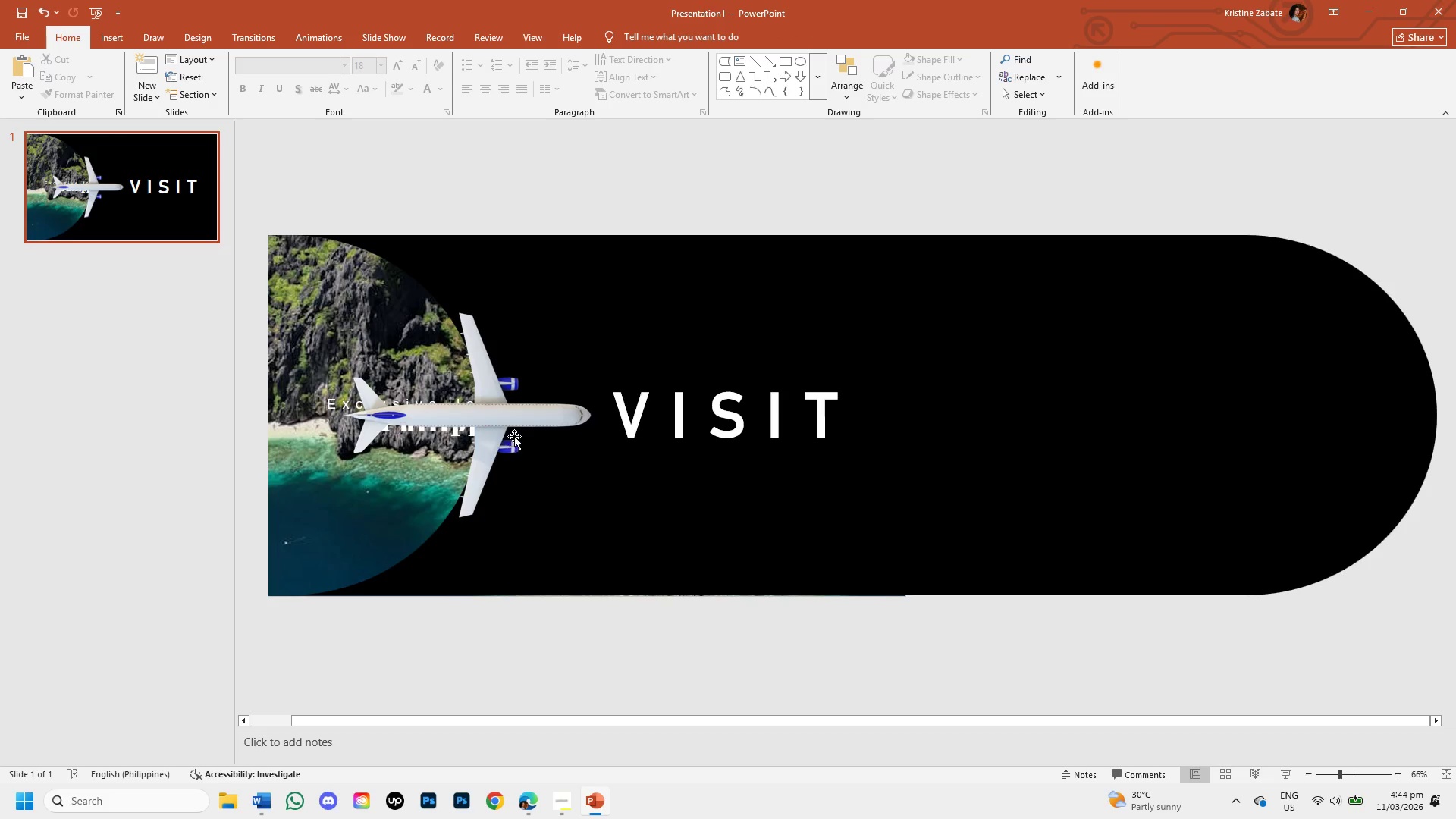 
left_click([521, 431])
 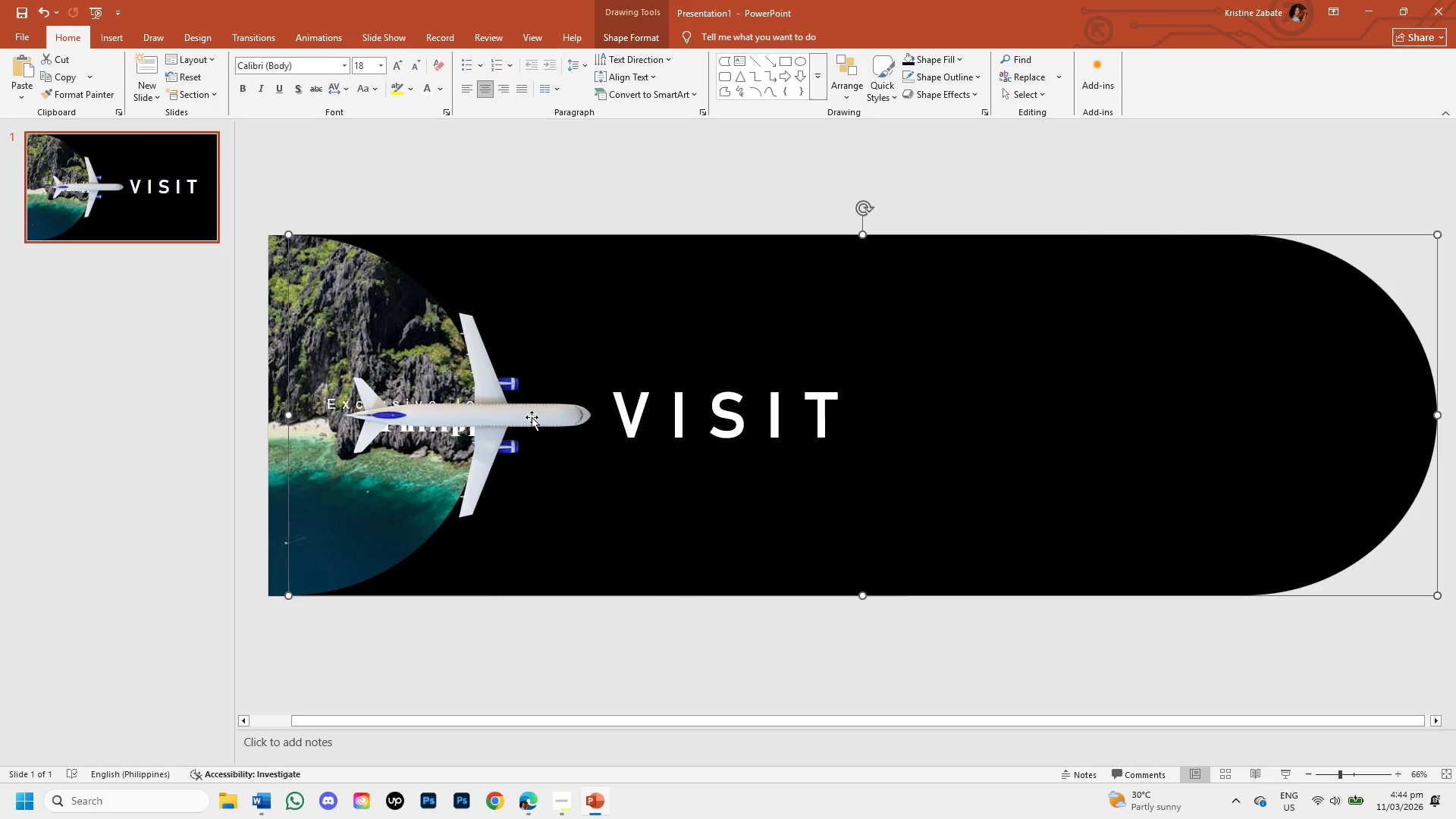 
left_click([532, 417])
 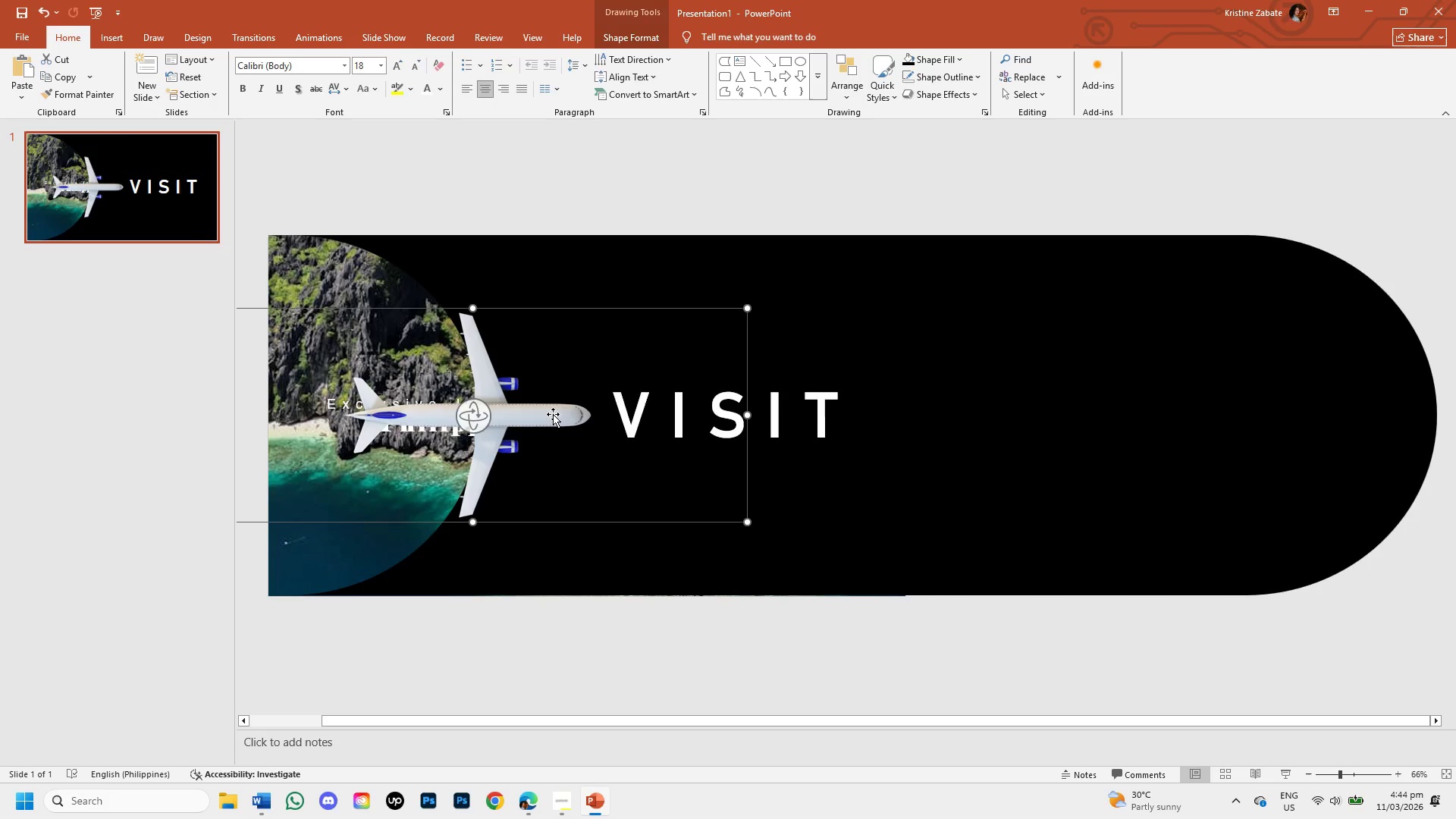 
hold_key(key=ShiftLeft, duration=1.5)
left_click_drag(start_coordinate=[553, 414], to_coordinate=[537, 410])
 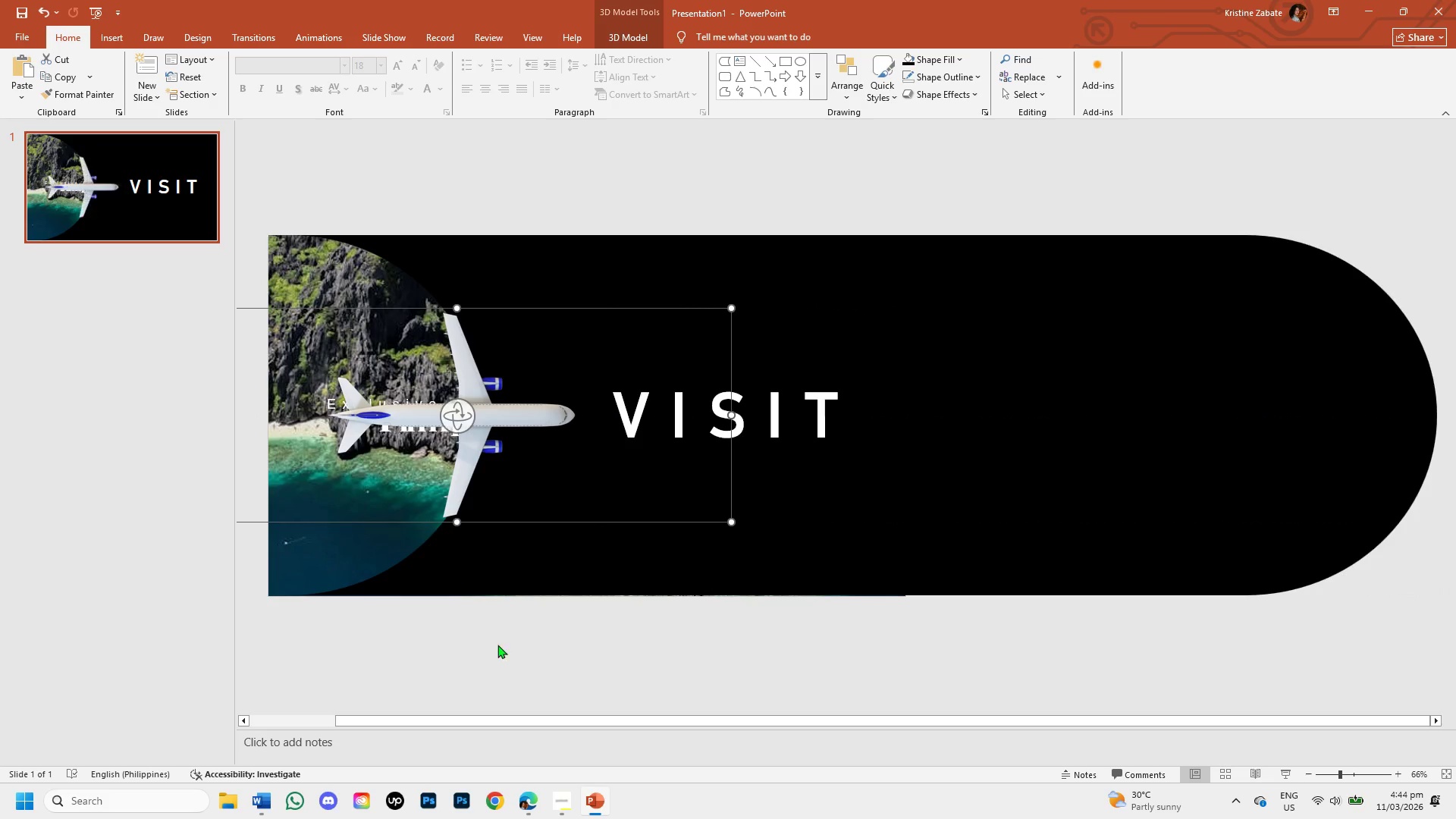 
hold_key(key=ShiftLeft, duration=0.33)
 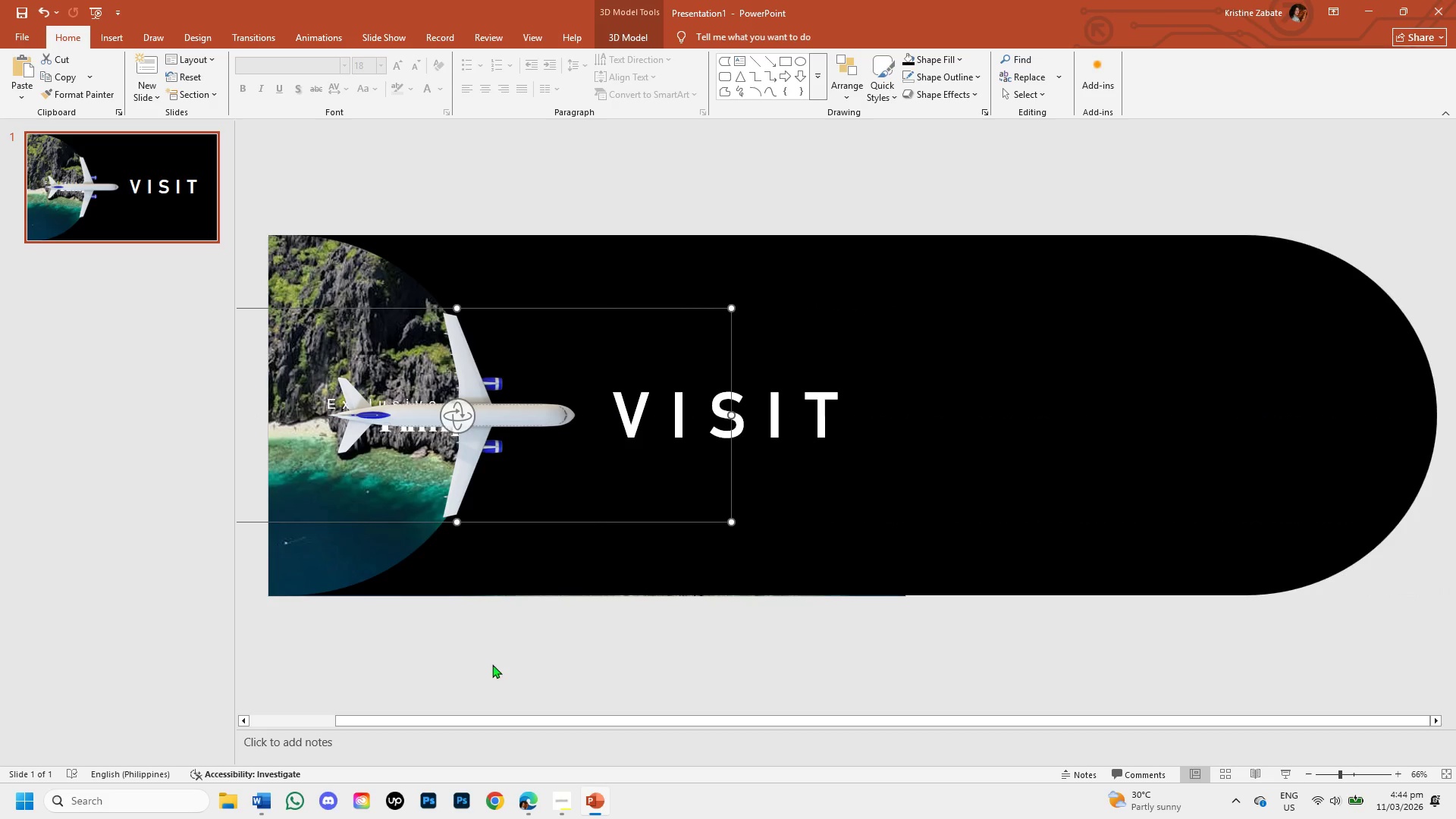 
left_click([492, 664])
 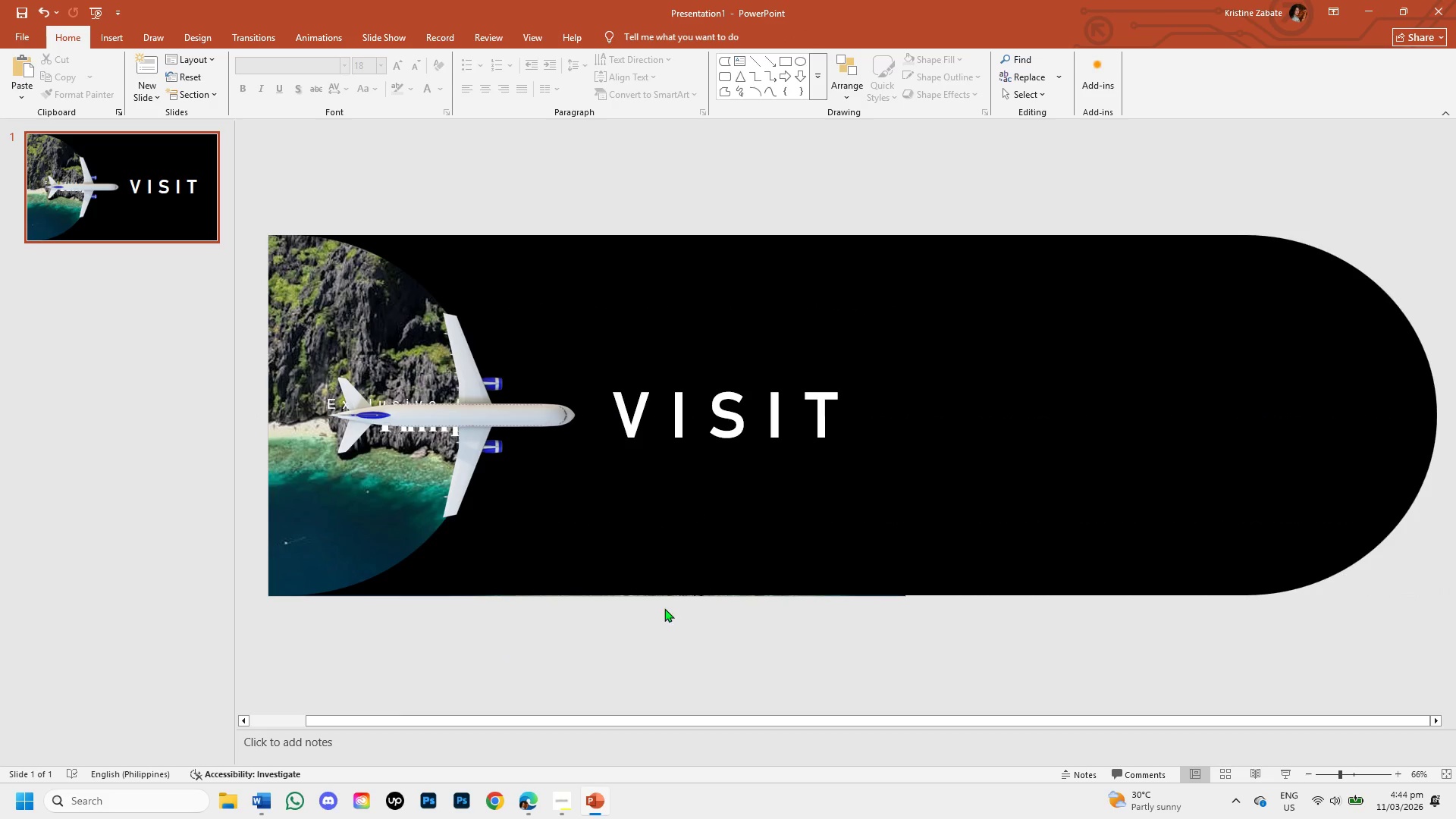 
hold_key(key=ControlLeft, duration=0.56)
 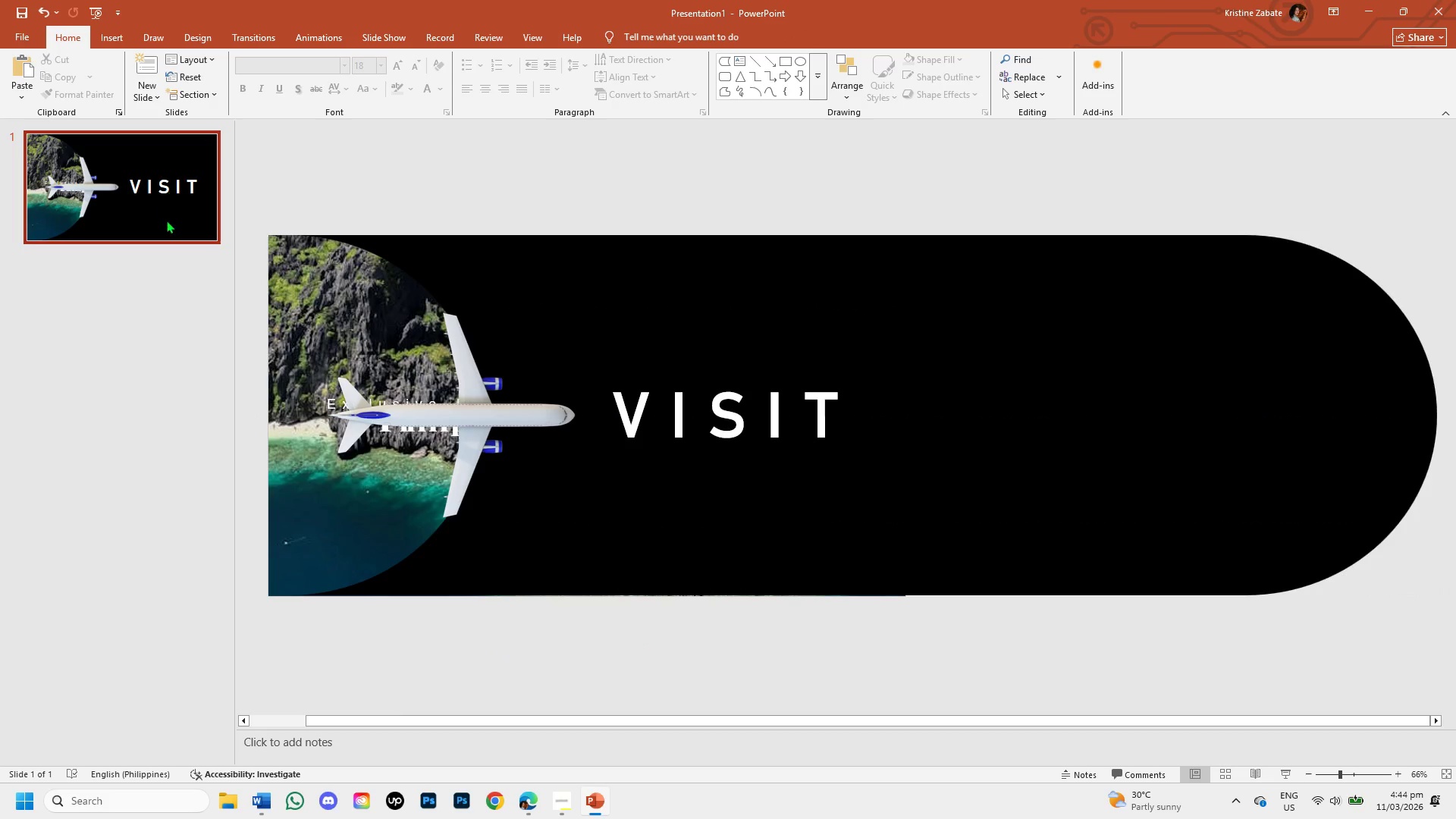 
hold_key(key=ControlLeft, duration=0.61)
hold_key(key=AltLeft, duration=0.52)
left_click_drag(start_coordinate=[166, 221], to_coordinate=[169, 288])
 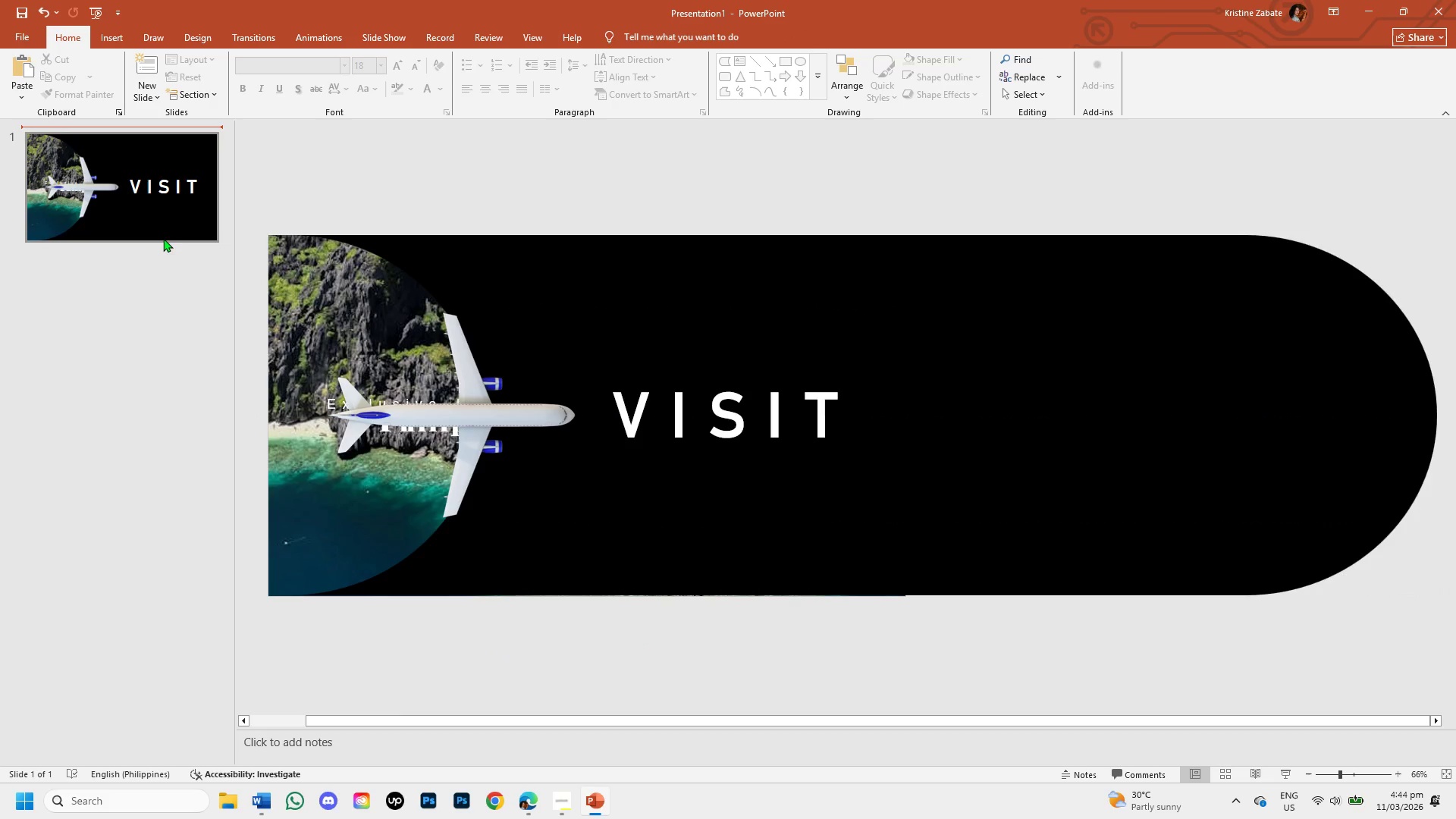 
hold_key(key=ControlLeft, duration=1.16)
left_click_drag(start_coordinate=[165, 234], to_coordinate=[167, 275])
 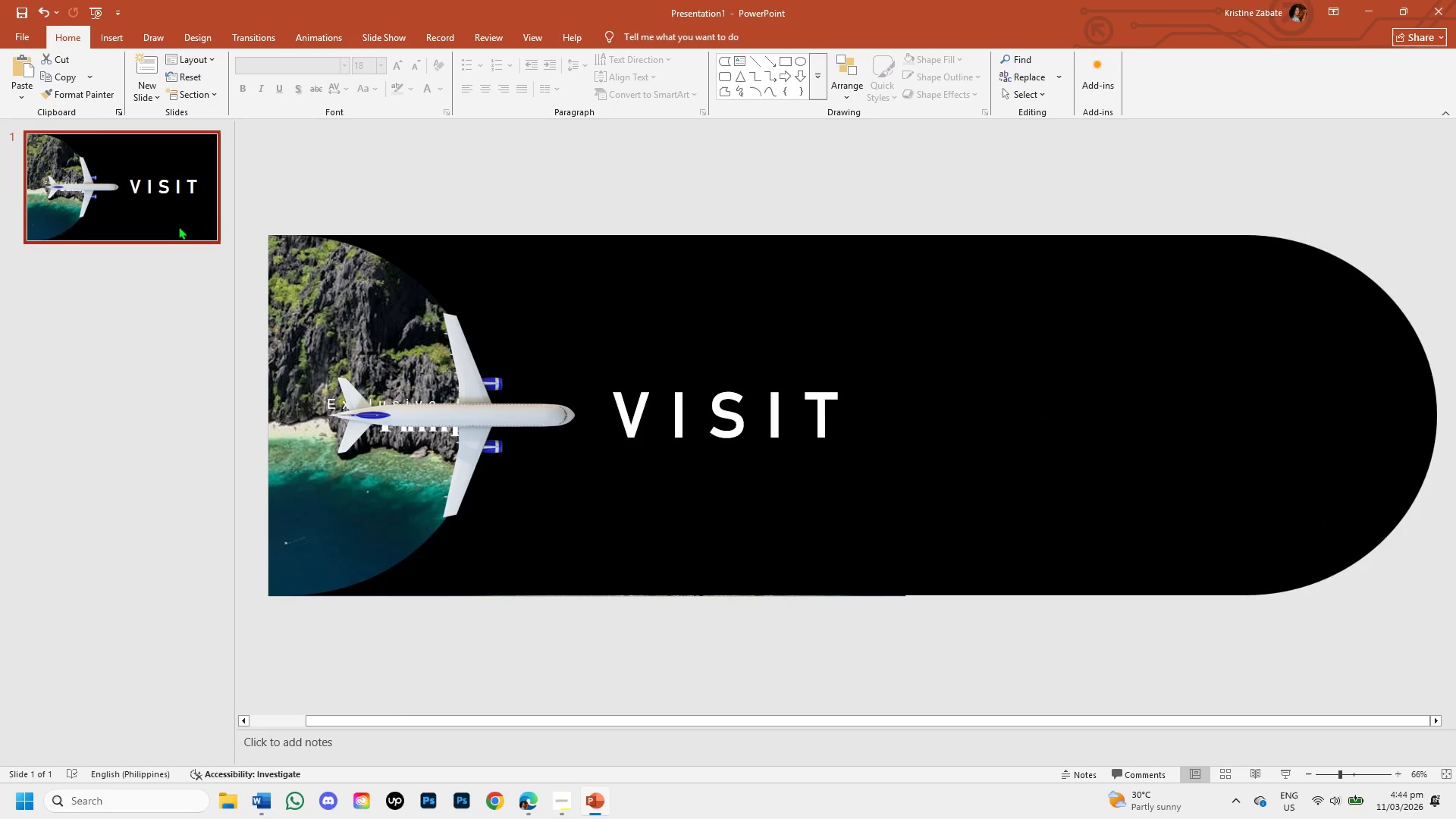 
hold_key(key=ShiftLeft, duration=0.38)
left_click_drag(start_coordinate=[178, 226], to_coordinate=[155, 314])
 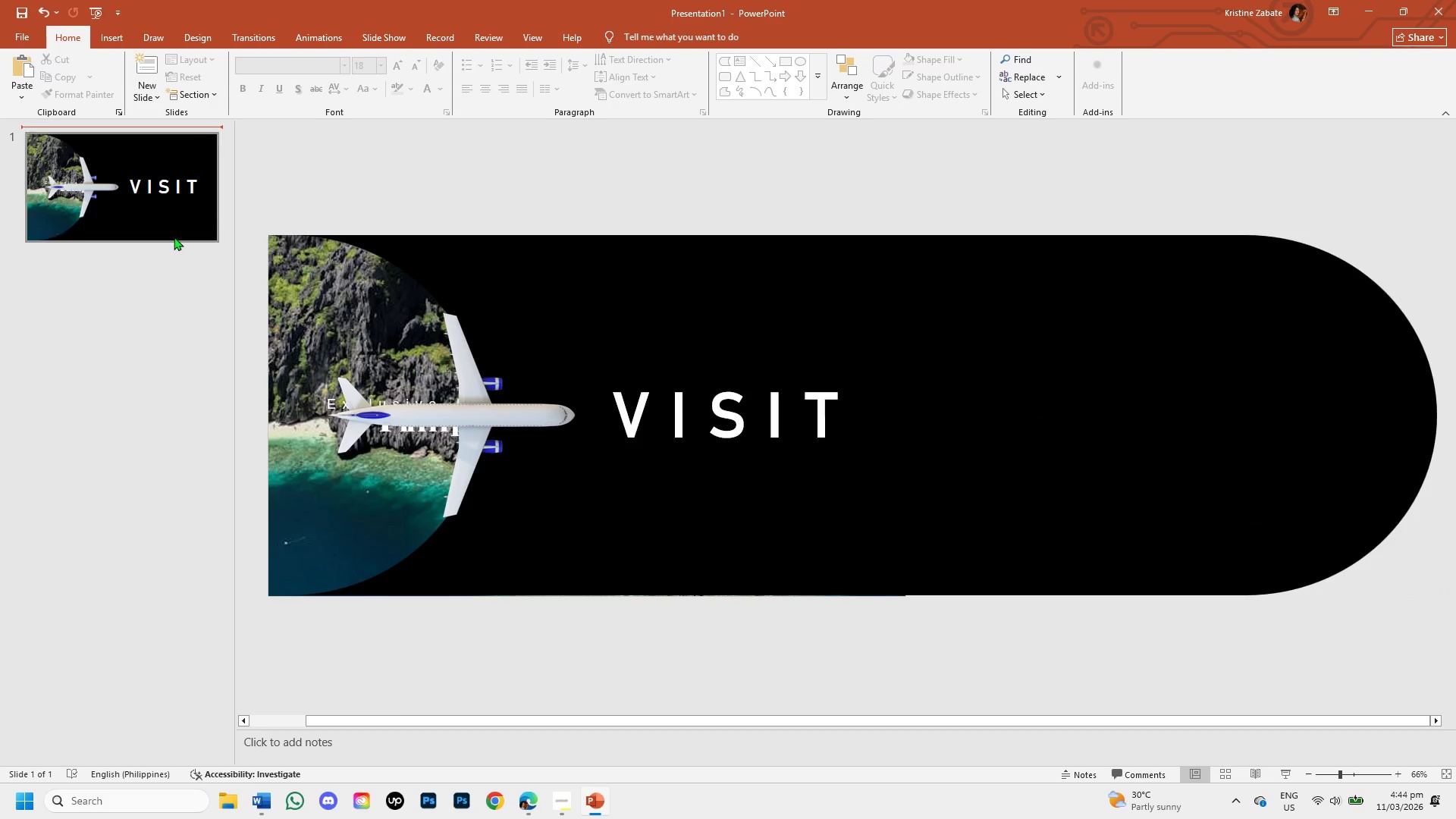 
right_click([174, 237])
 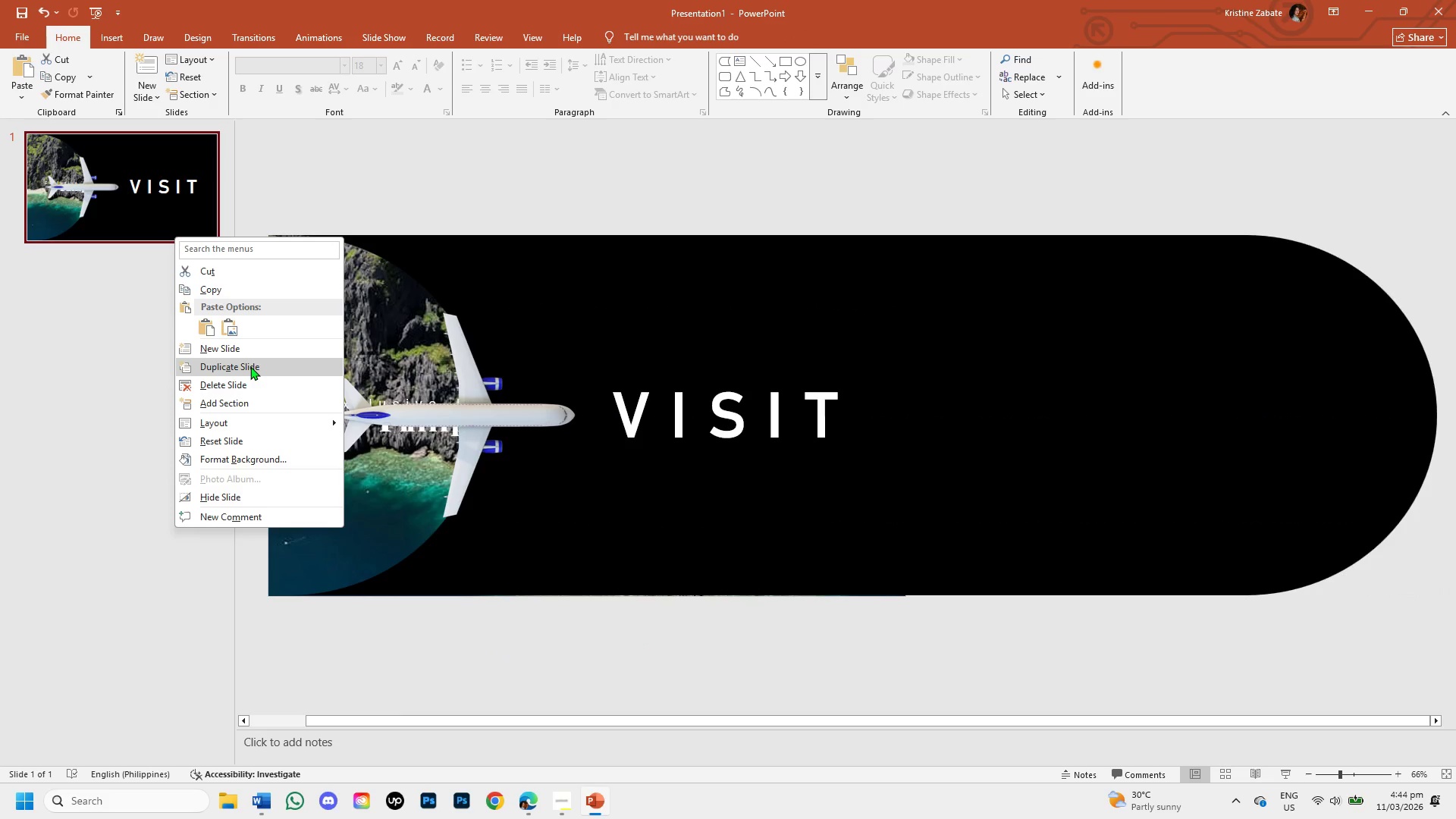 
left_click([250, 366])
 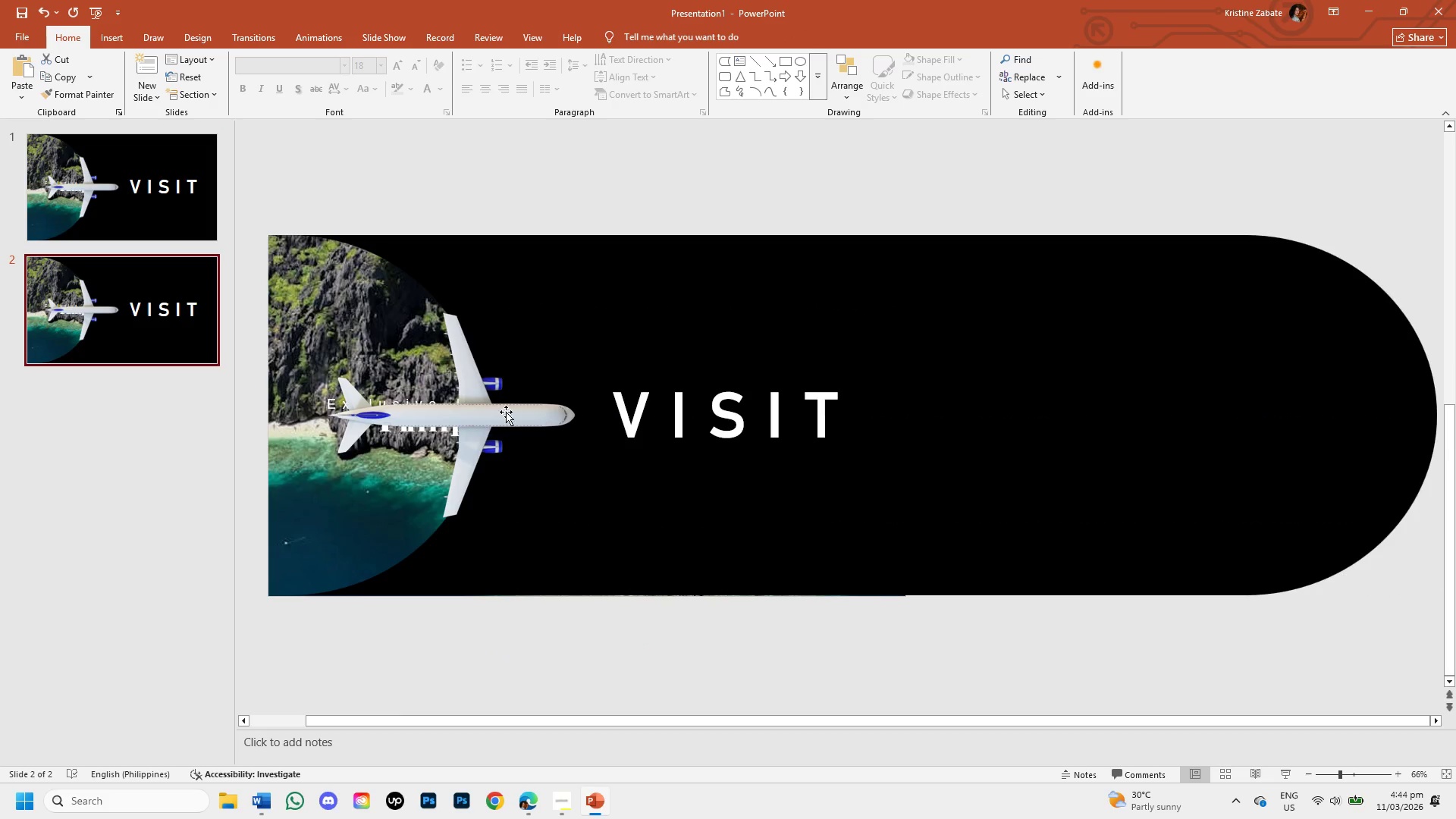 
left_click([572, 341])
 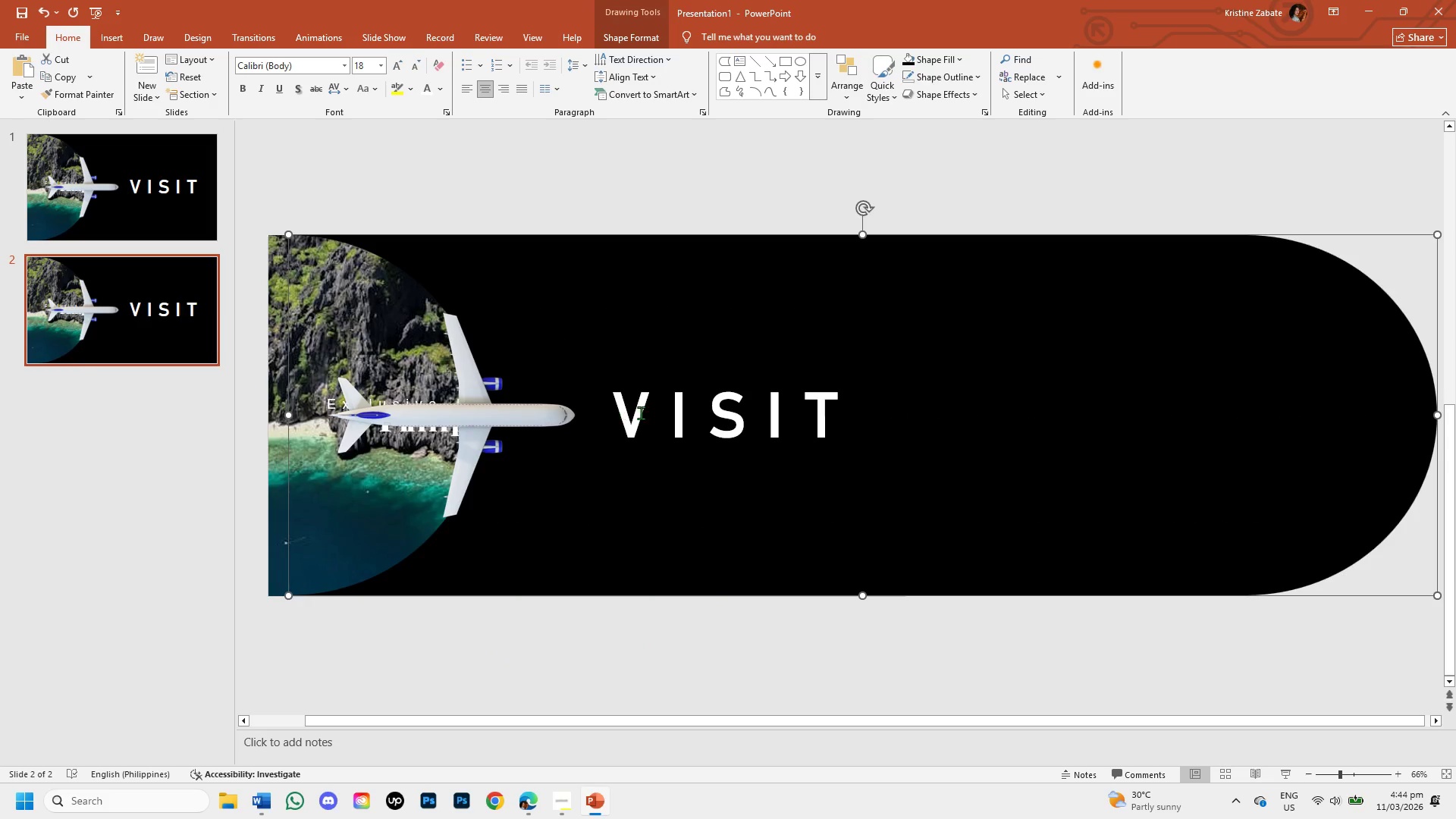 
hold_key(key=ControlLeft, duration=0.53)
left_click([669, 422])
 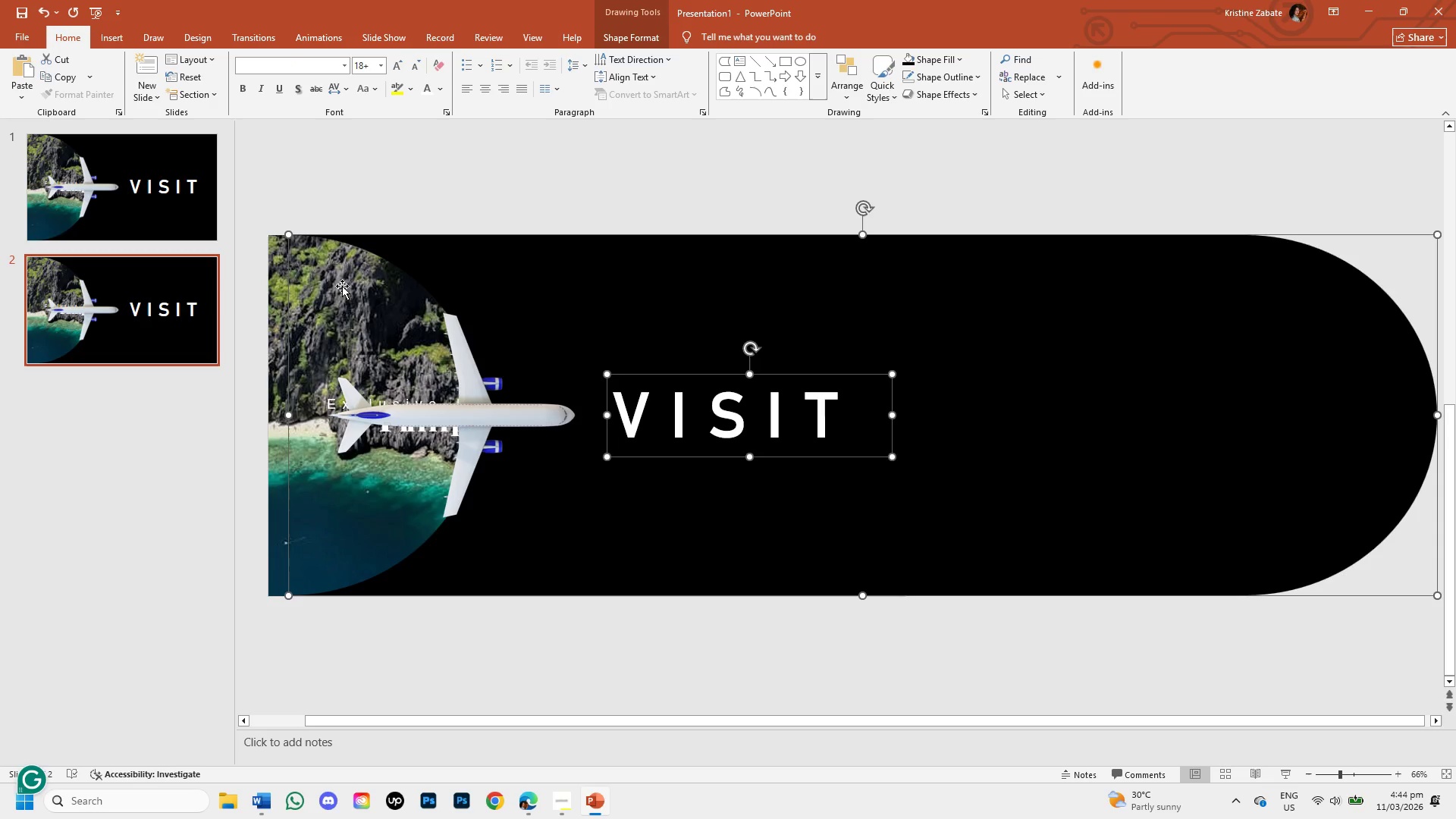 
left_click([157, 145])
 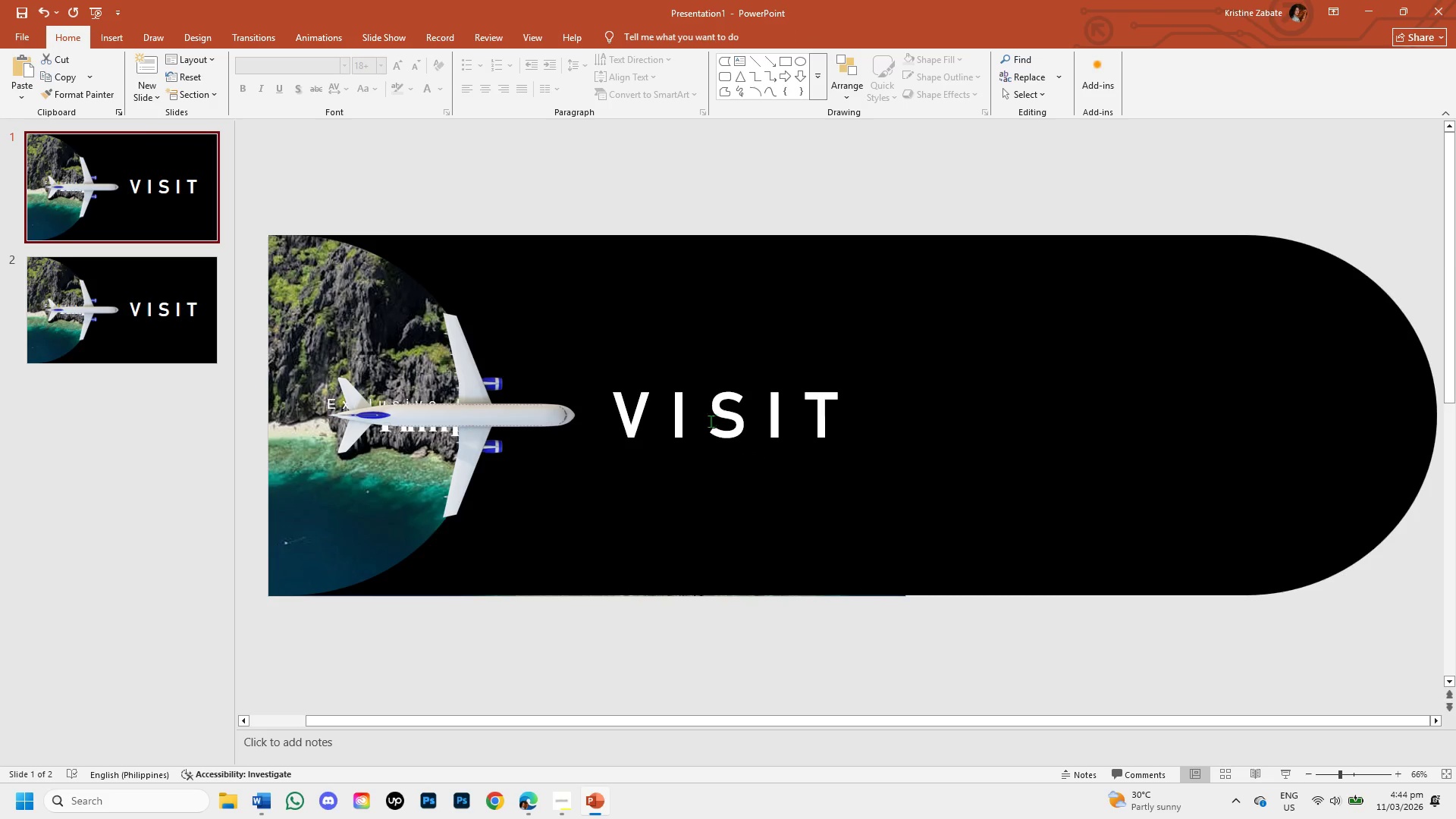 
scroll: coordinate [701, 437], scroll_direction: down, amount: 2.0
 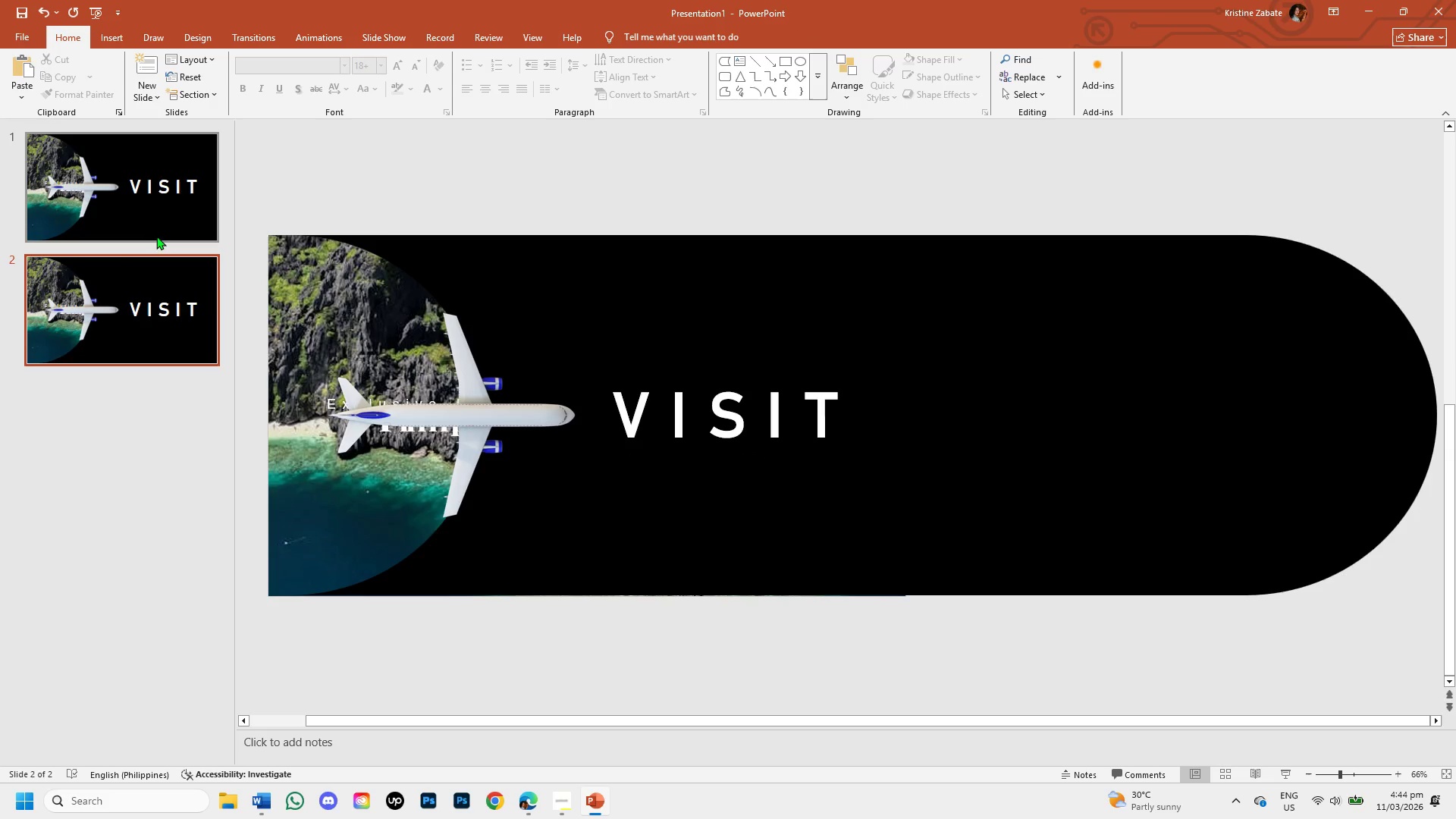 
left_click([148, 206])
 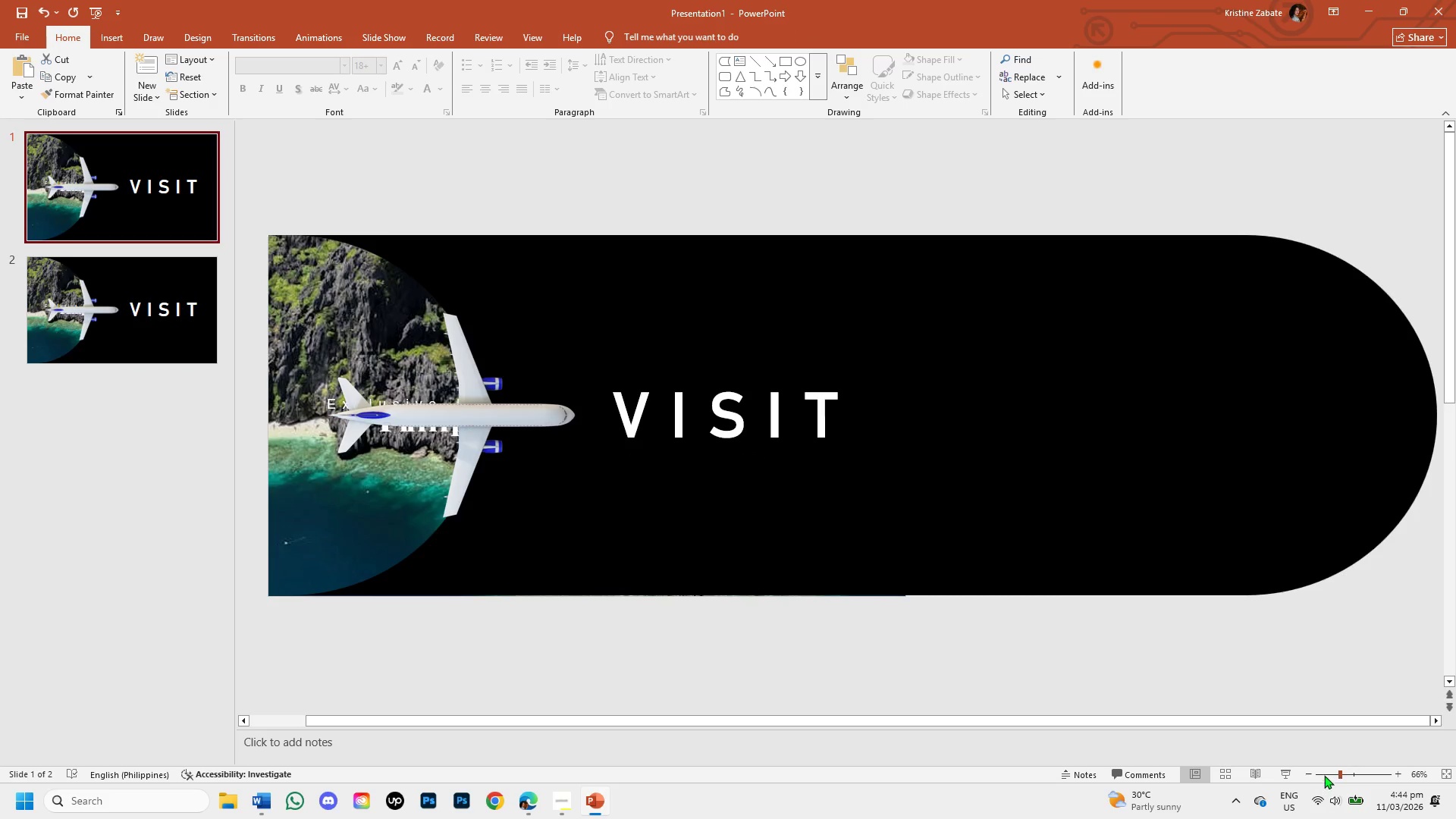 
left_click([1332, 773])
 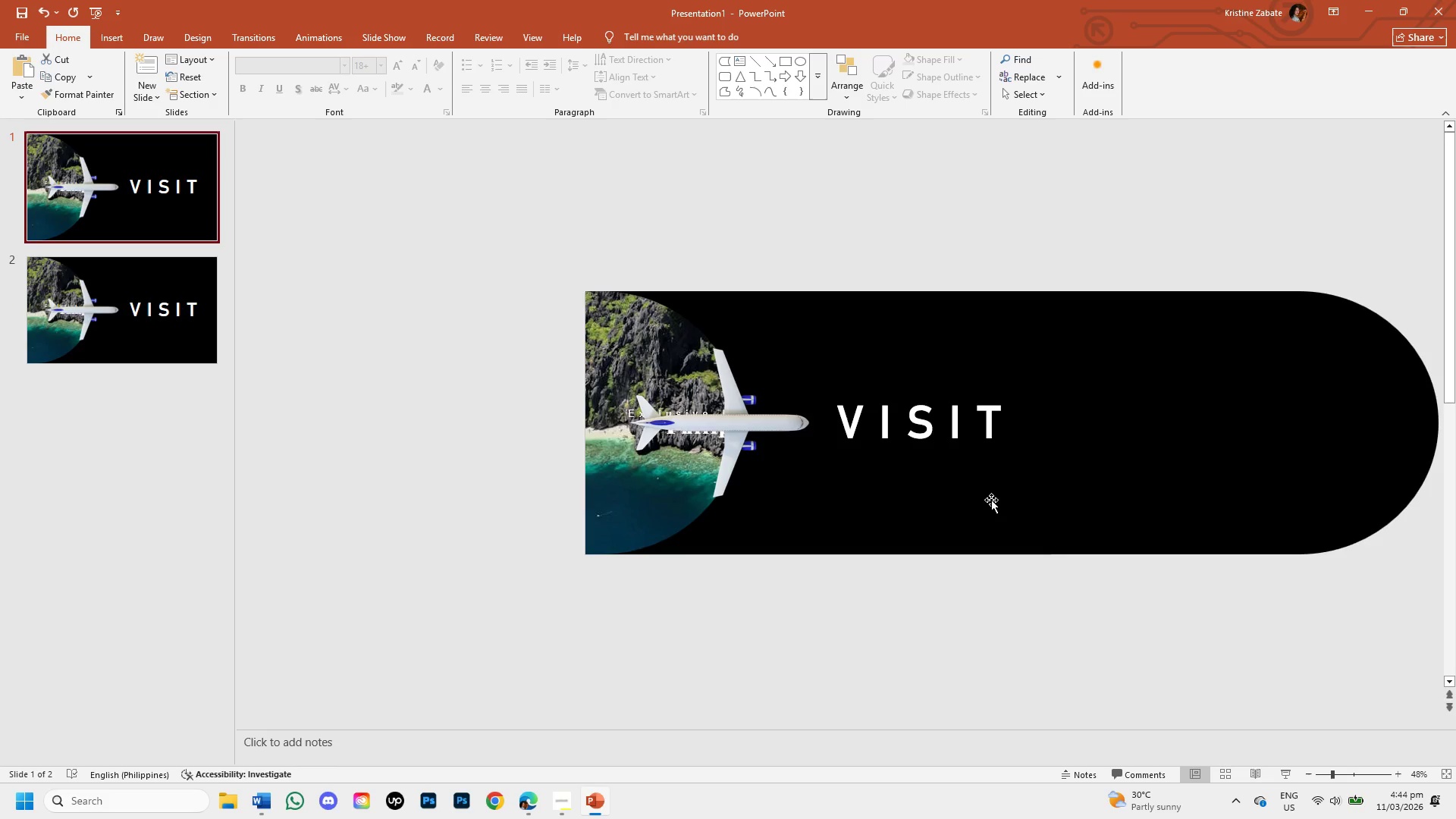 
hold_key(key=ControlLeft, duration=1.5)
left_click([908, 400])
 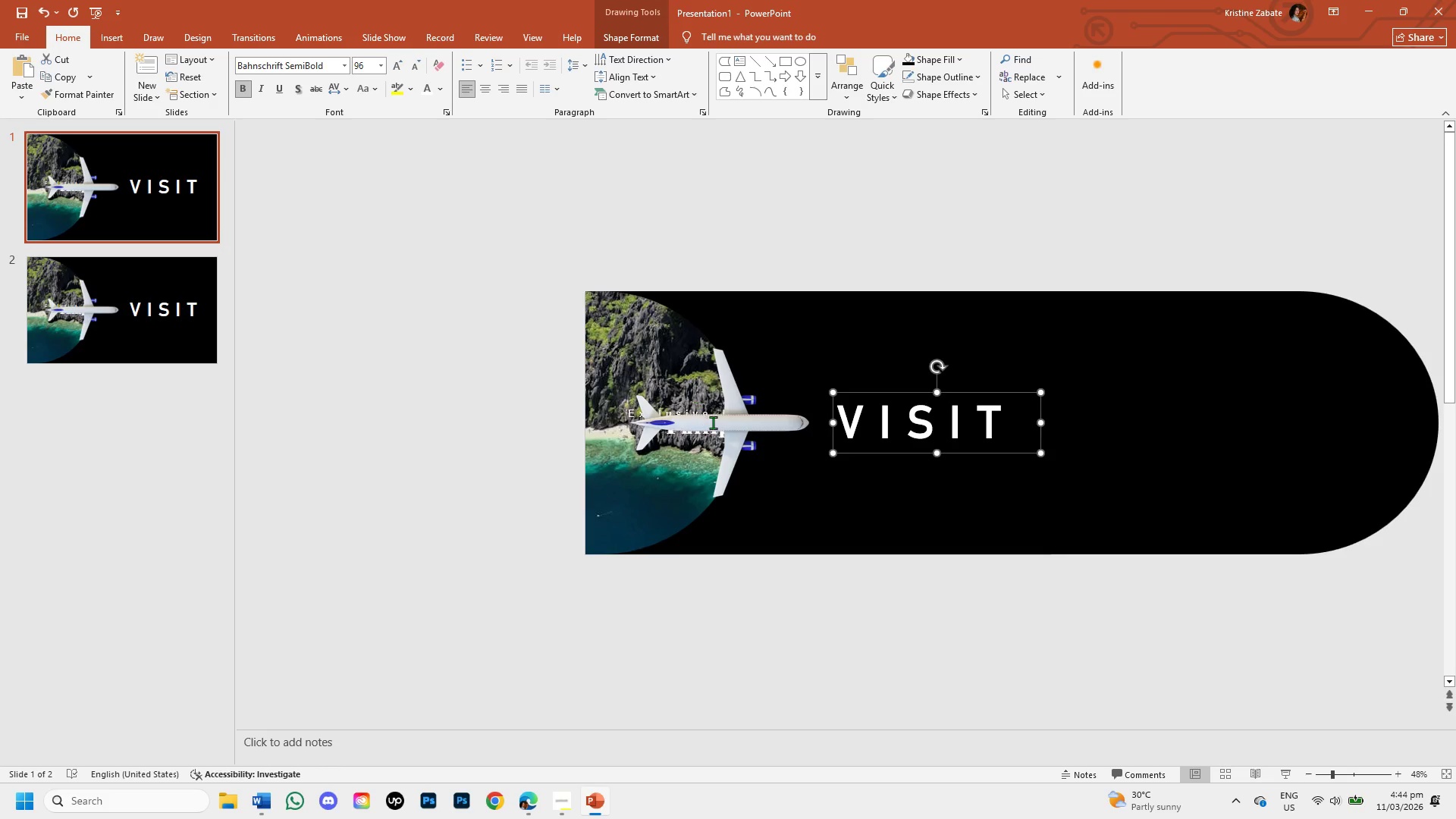 
hold_key(key=ControlLeft, duration=1.53)
left_click([741, 425])
 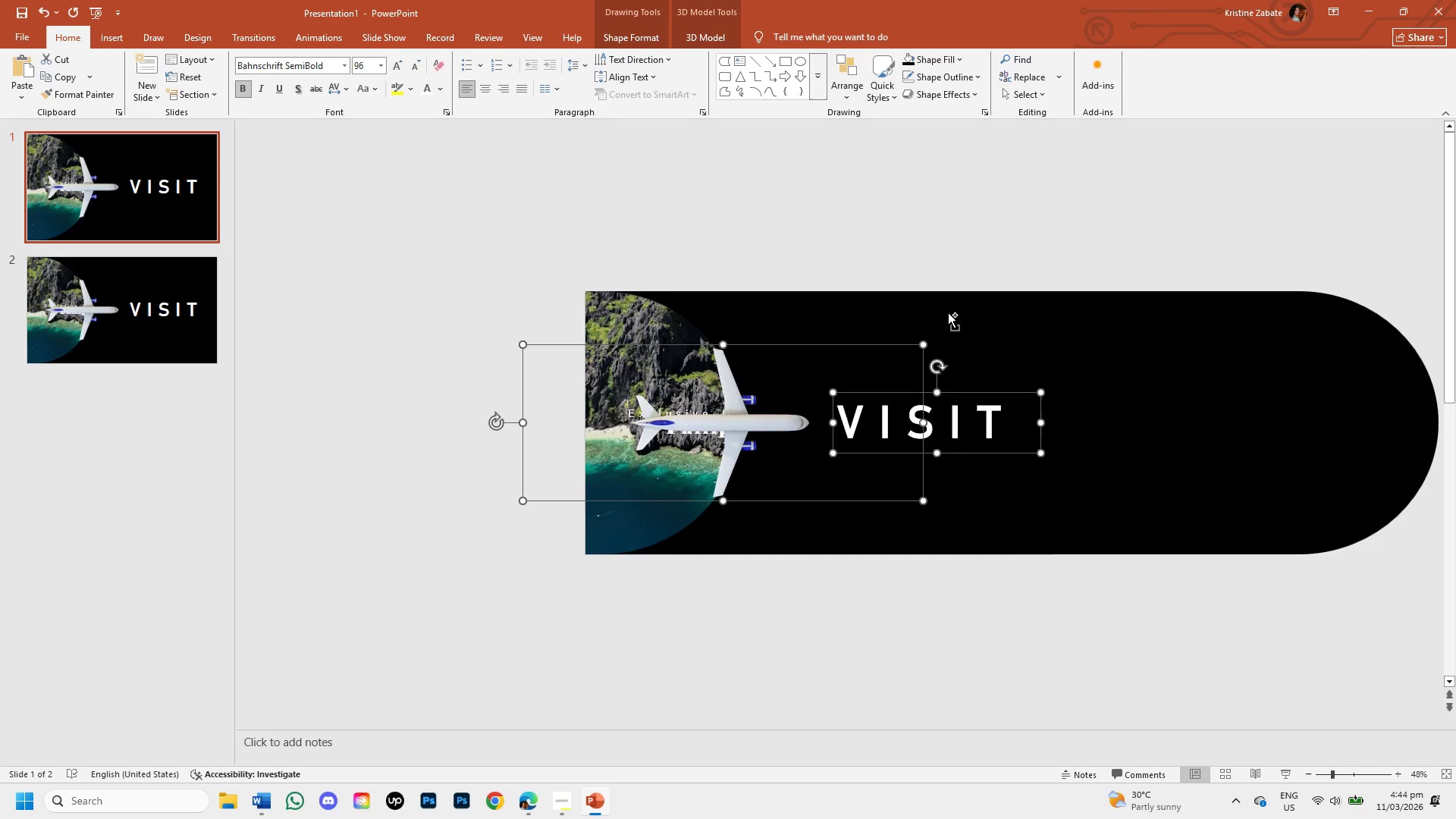 
left_click([949, 312])
 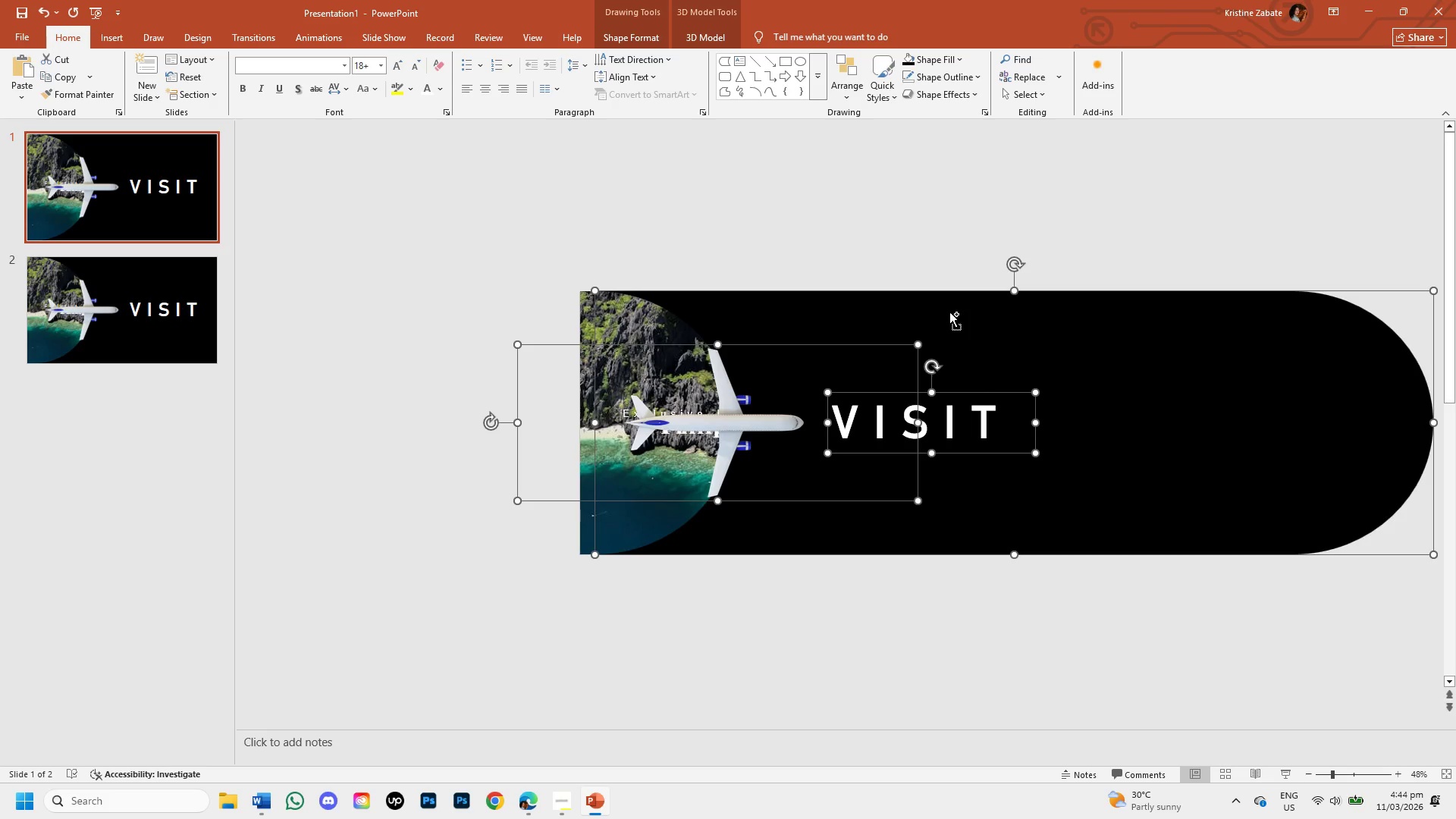 
hold_key(key=ControlLeft, duration=0.92)
 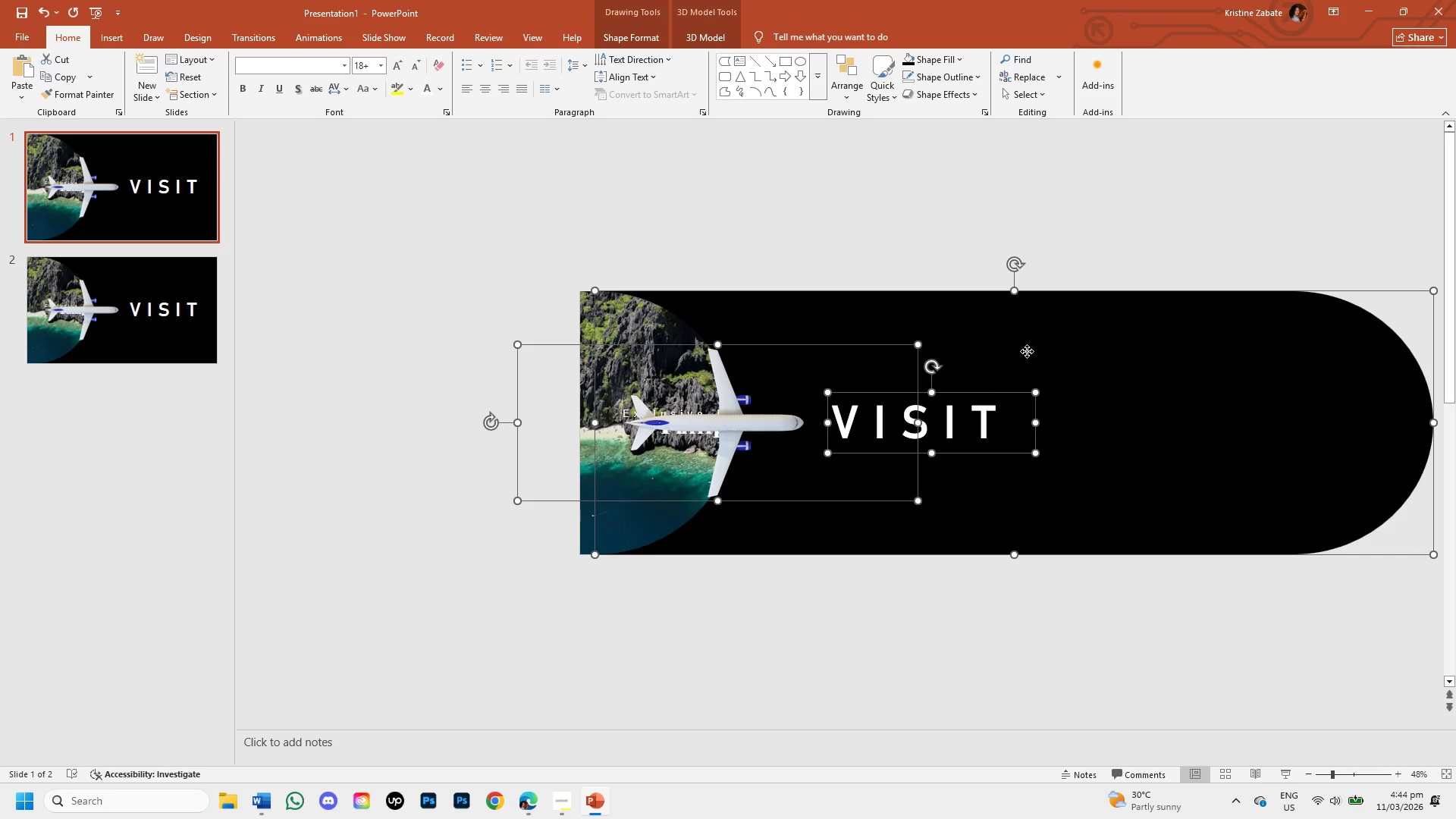 
left_click_drag(start_coordinate=[1027, 351], to_coordinate=[902, 340])
 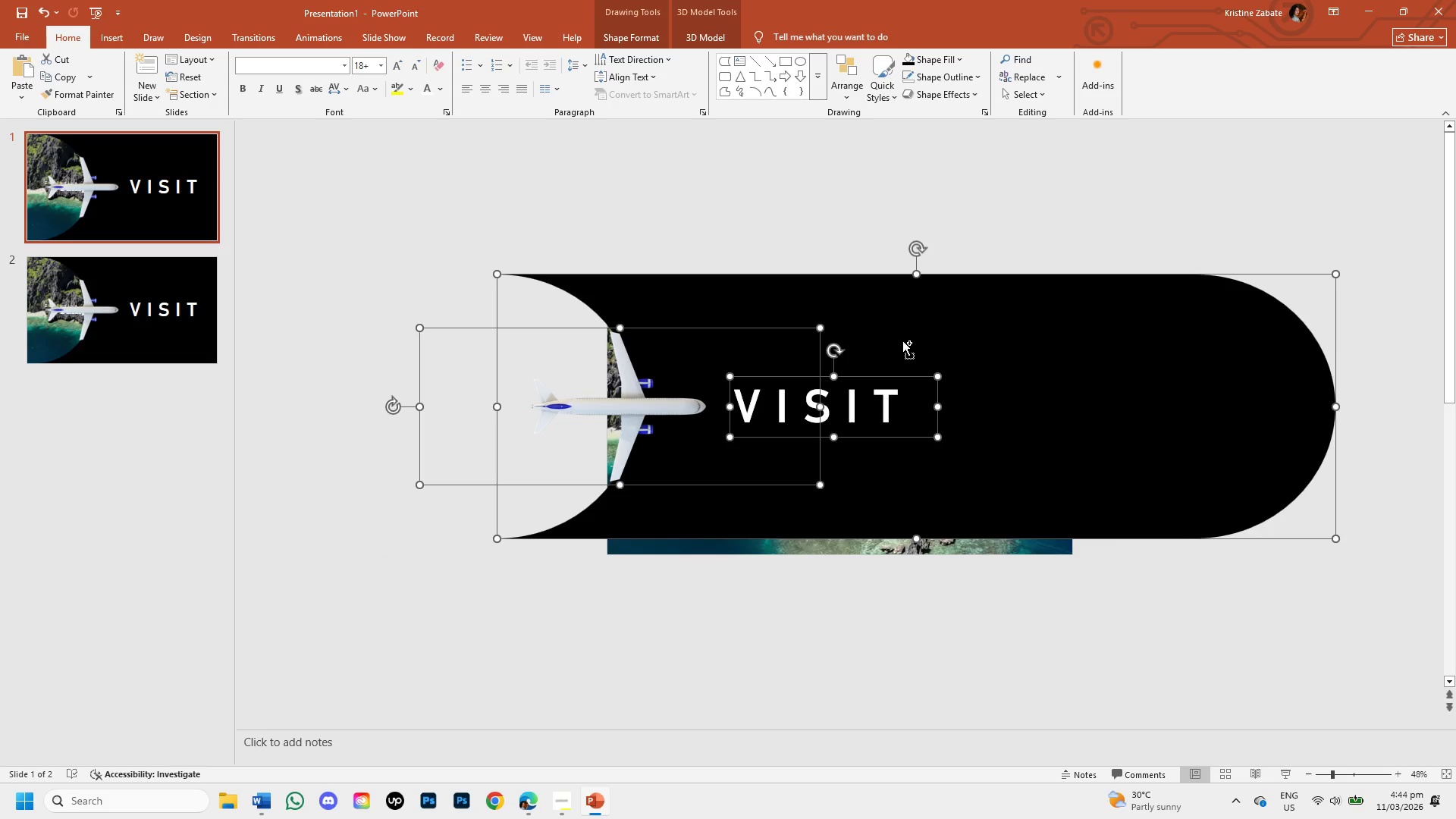 
key(Control+S)
 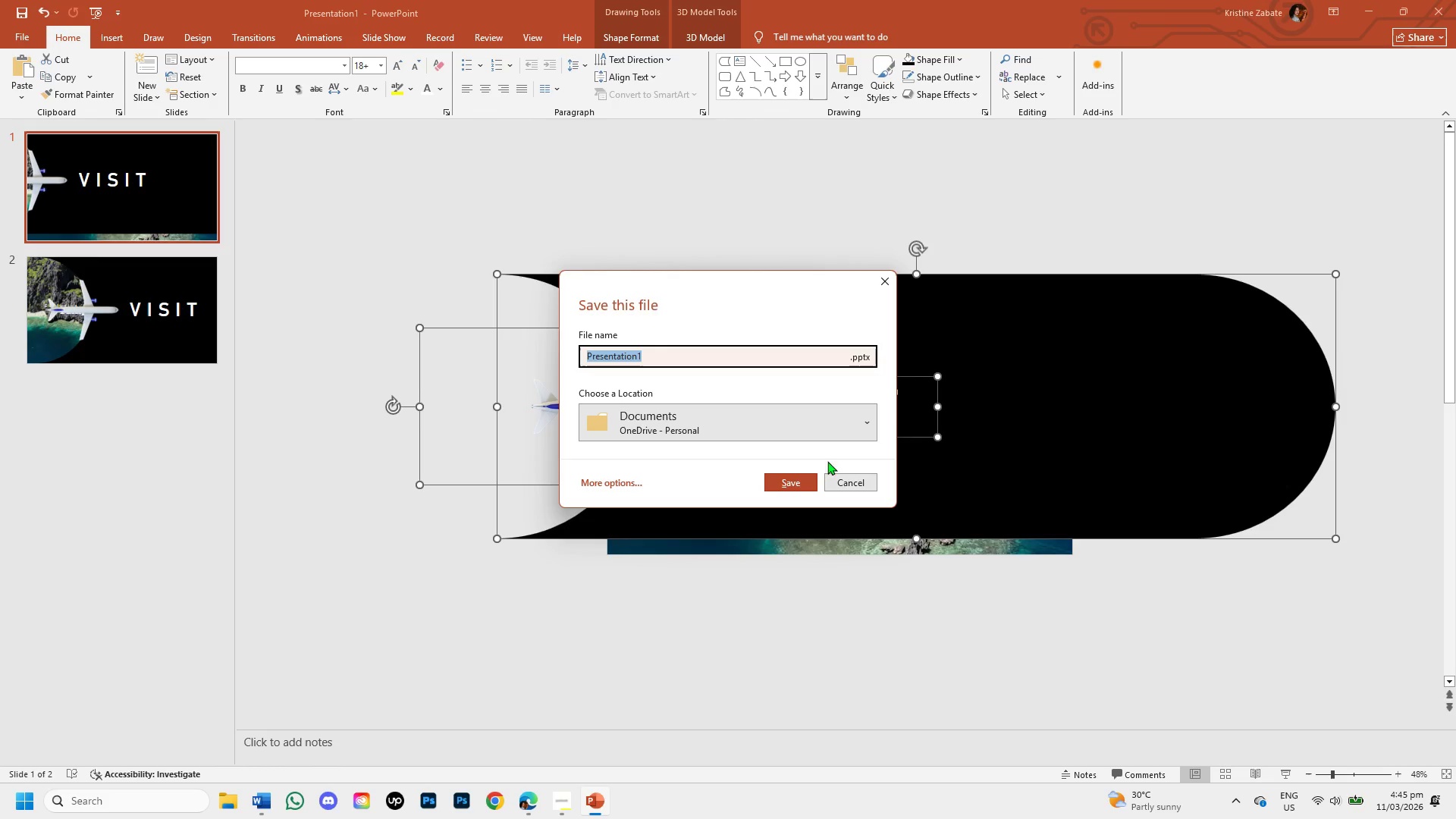 
key(Control+Z)
 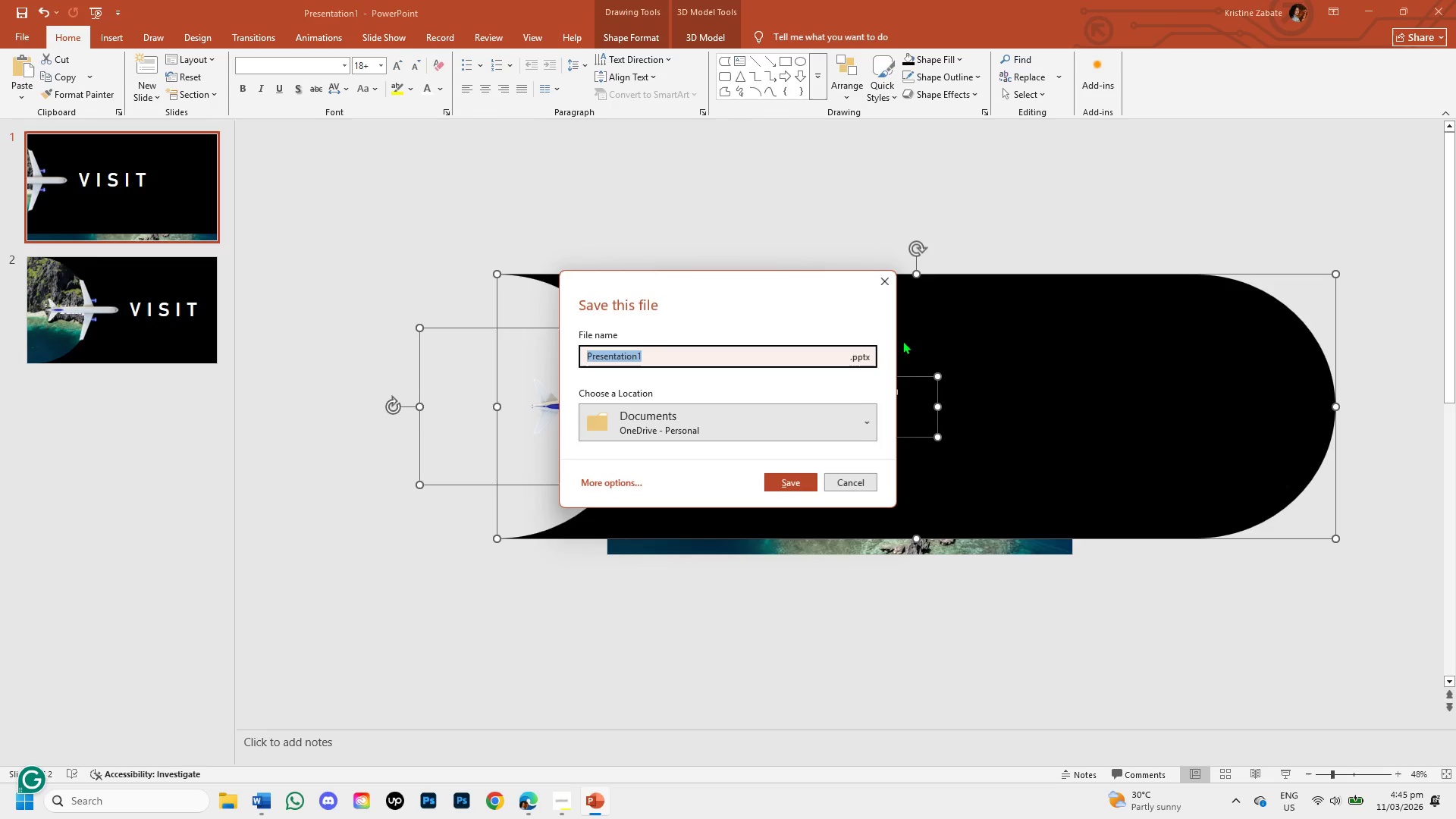 
left_click([833, 479])
 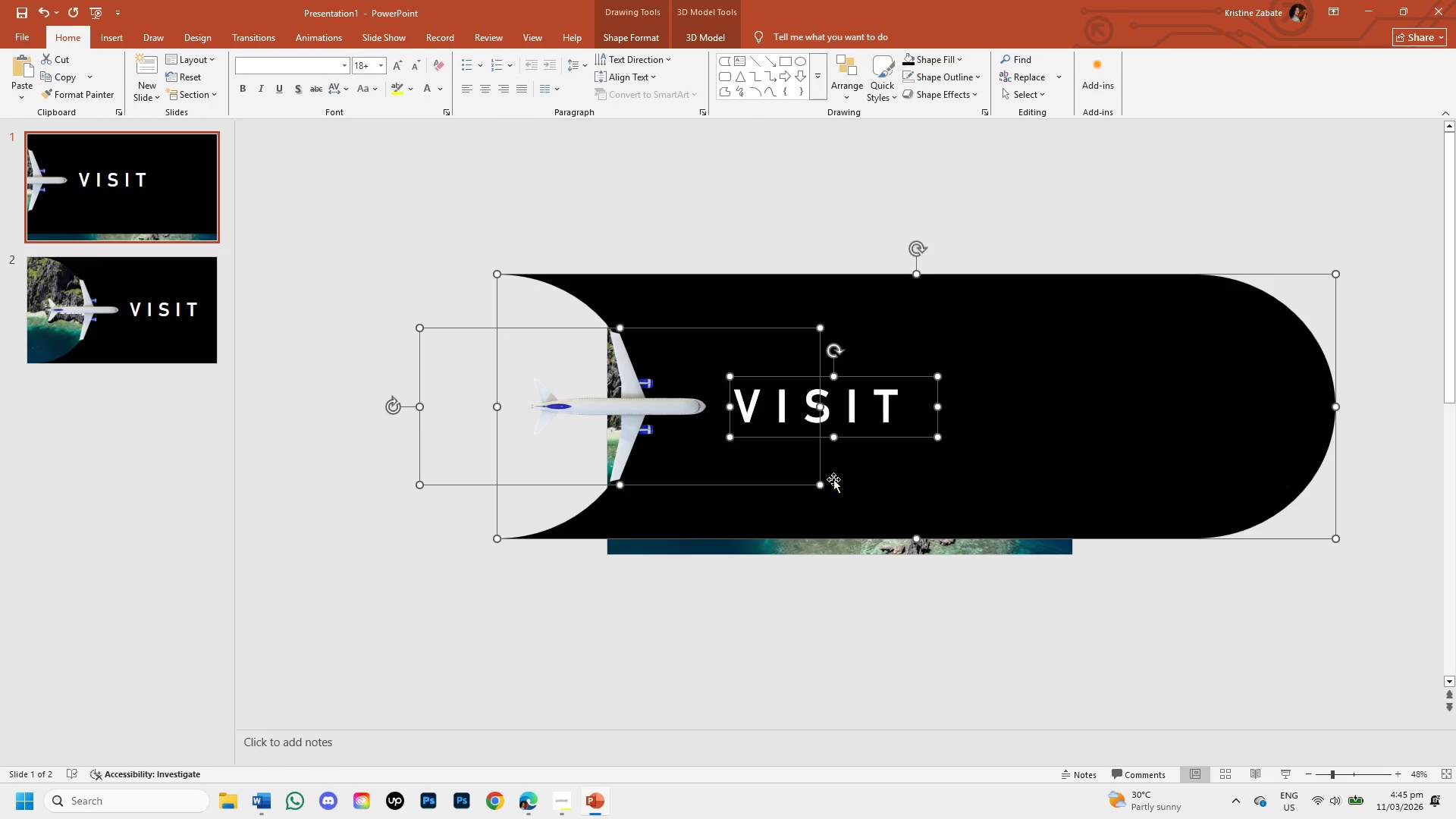 
hold_key(key=ControlLeft, duration=1.5)
 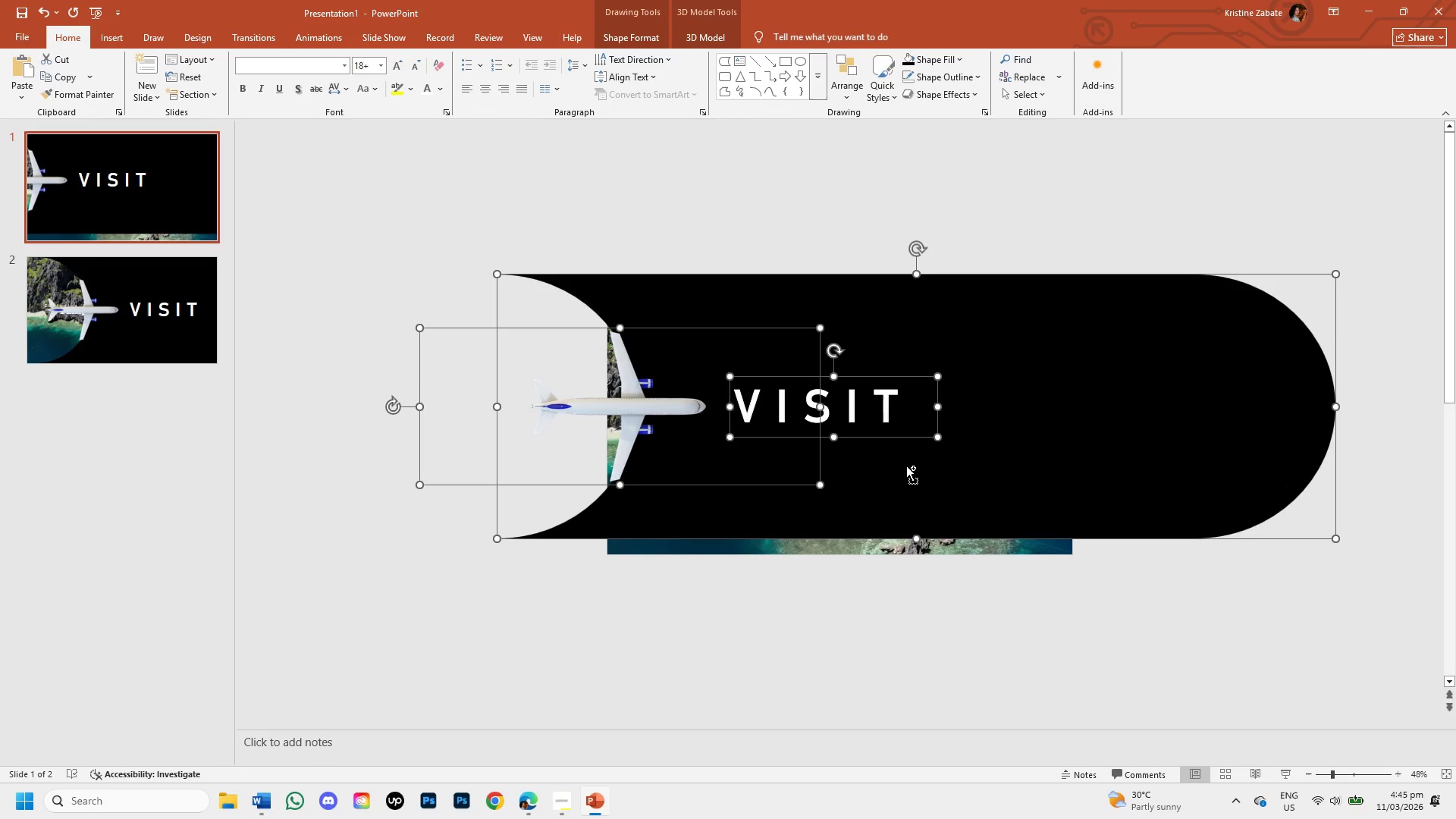 
hold_key(key=ControlLeft, duration=1.52)
 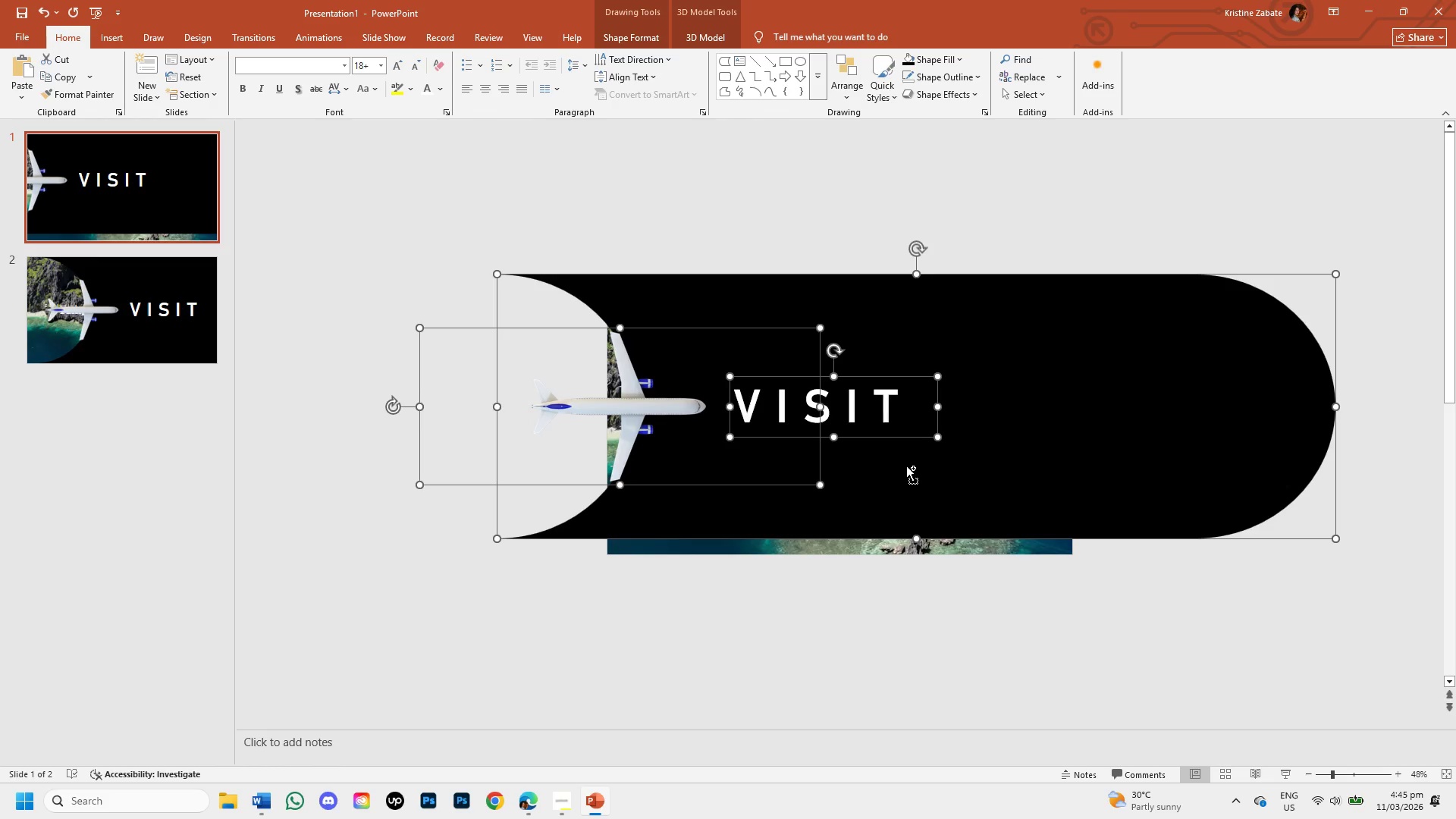 
key(Control+Z)
 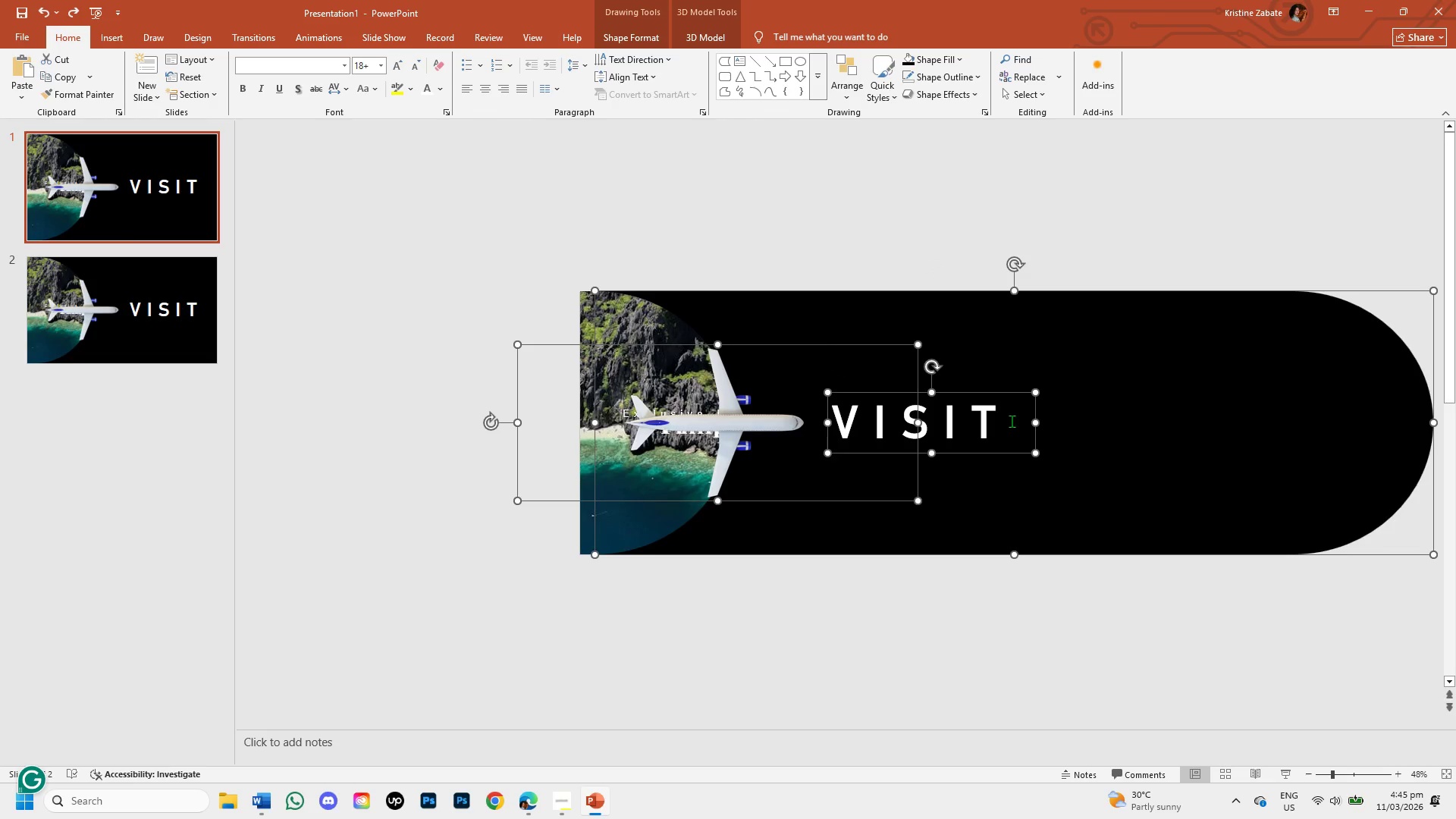 
hold_key(key=ControlLeft, duration=1.06)
 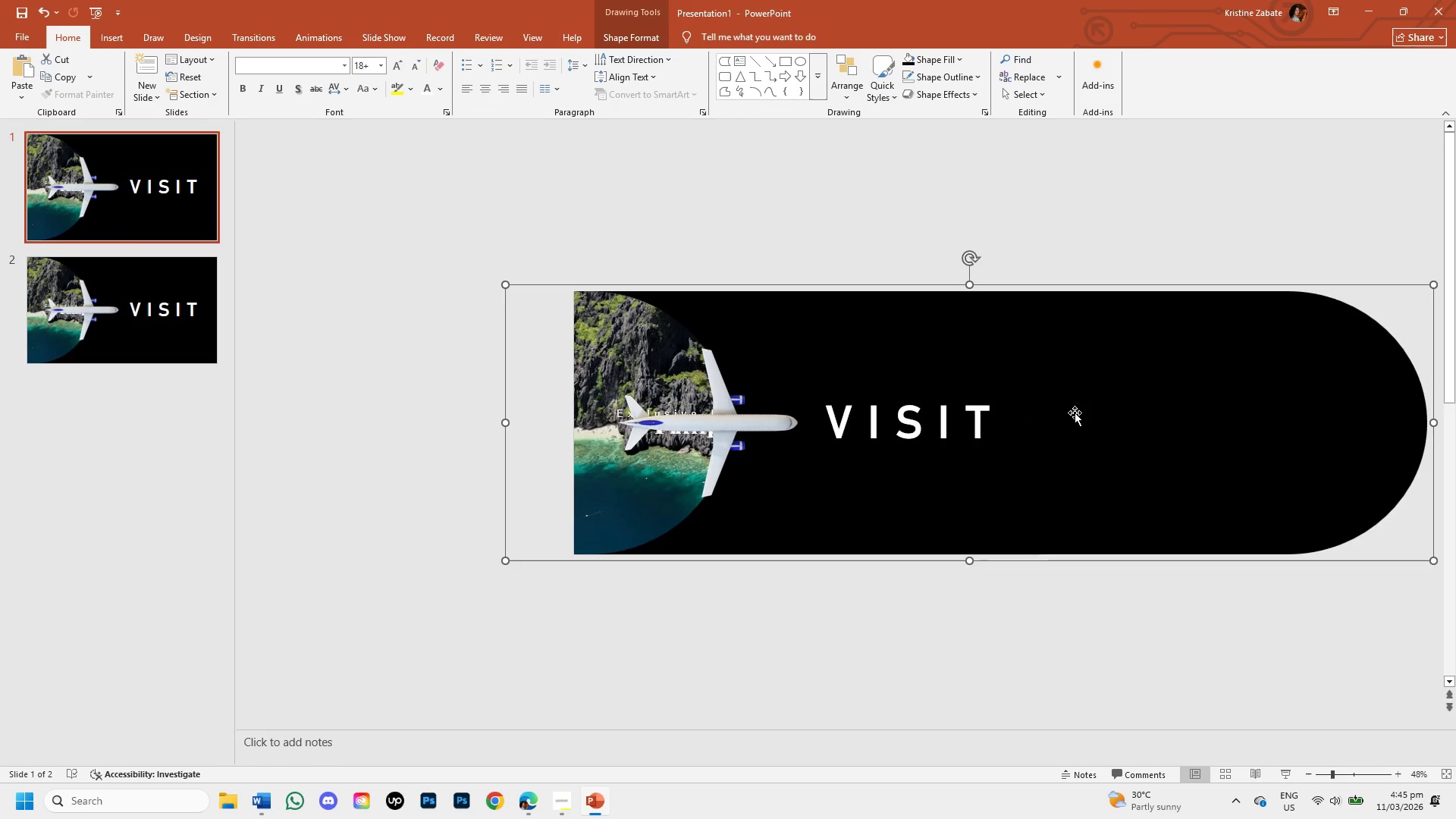 
left_click_drag(start_coordinate=[1081, 413], to_coordinate=[965, 415])
 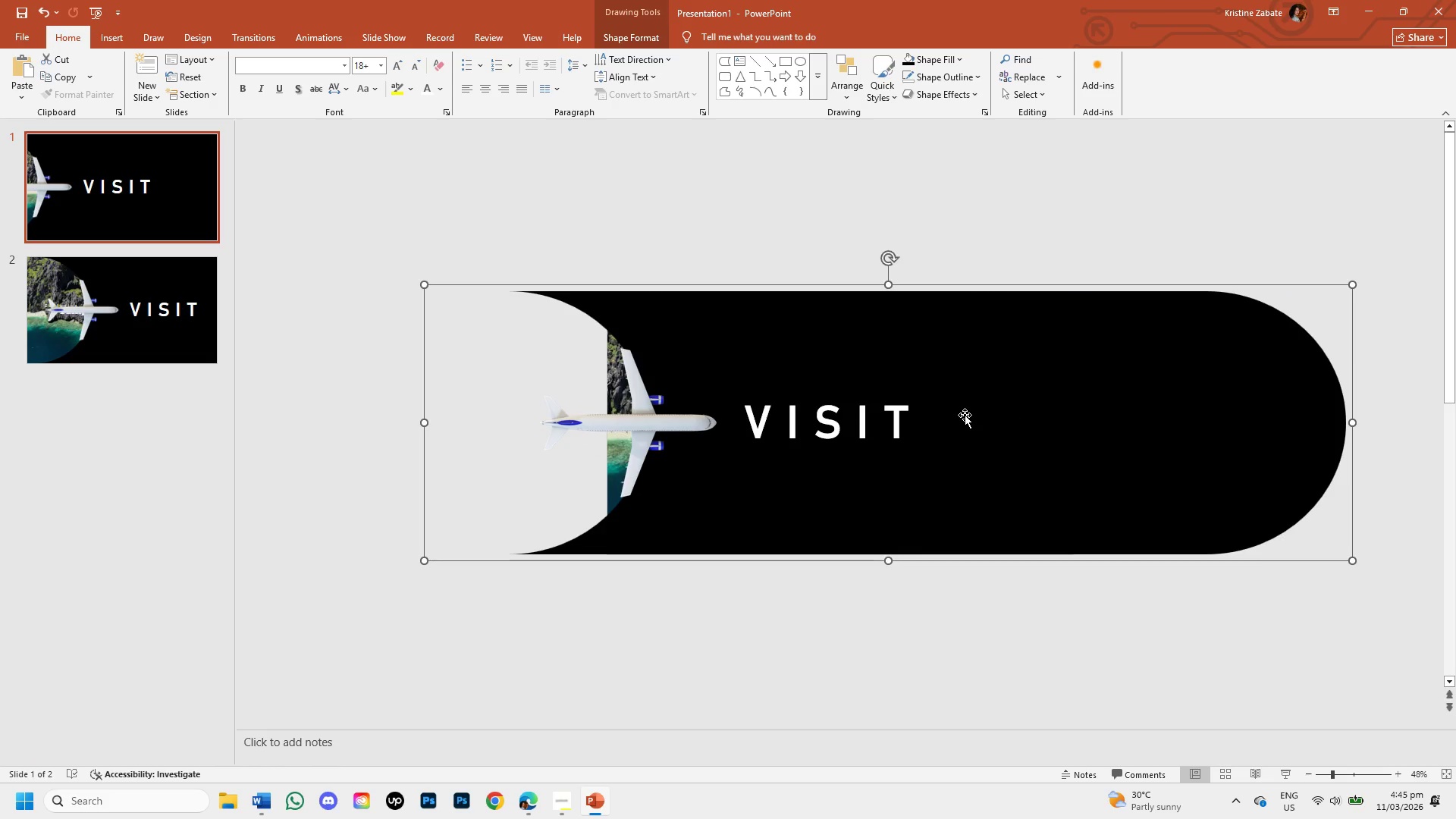 
wait(10.53)
 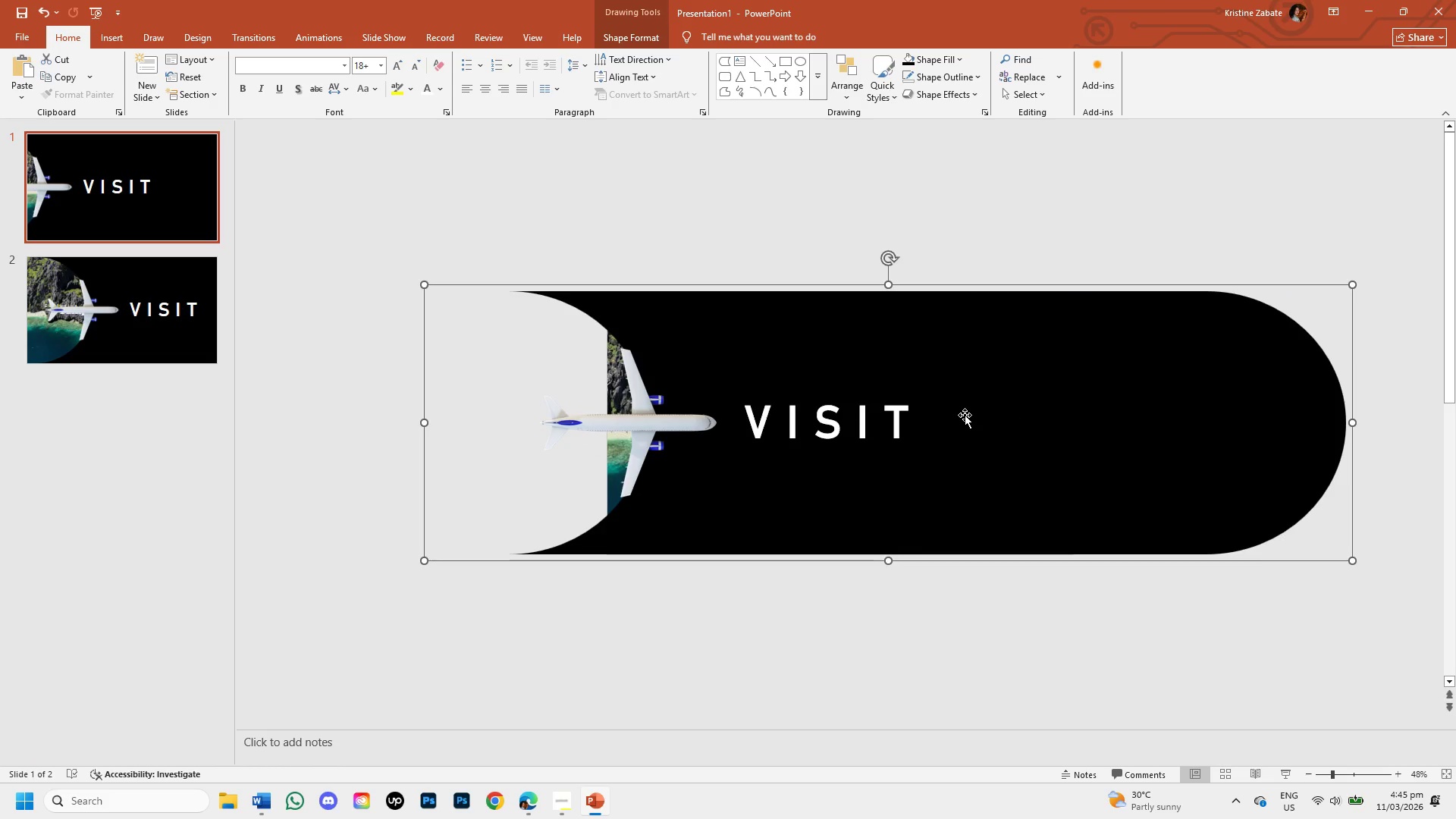 
left_click([160, 317])
 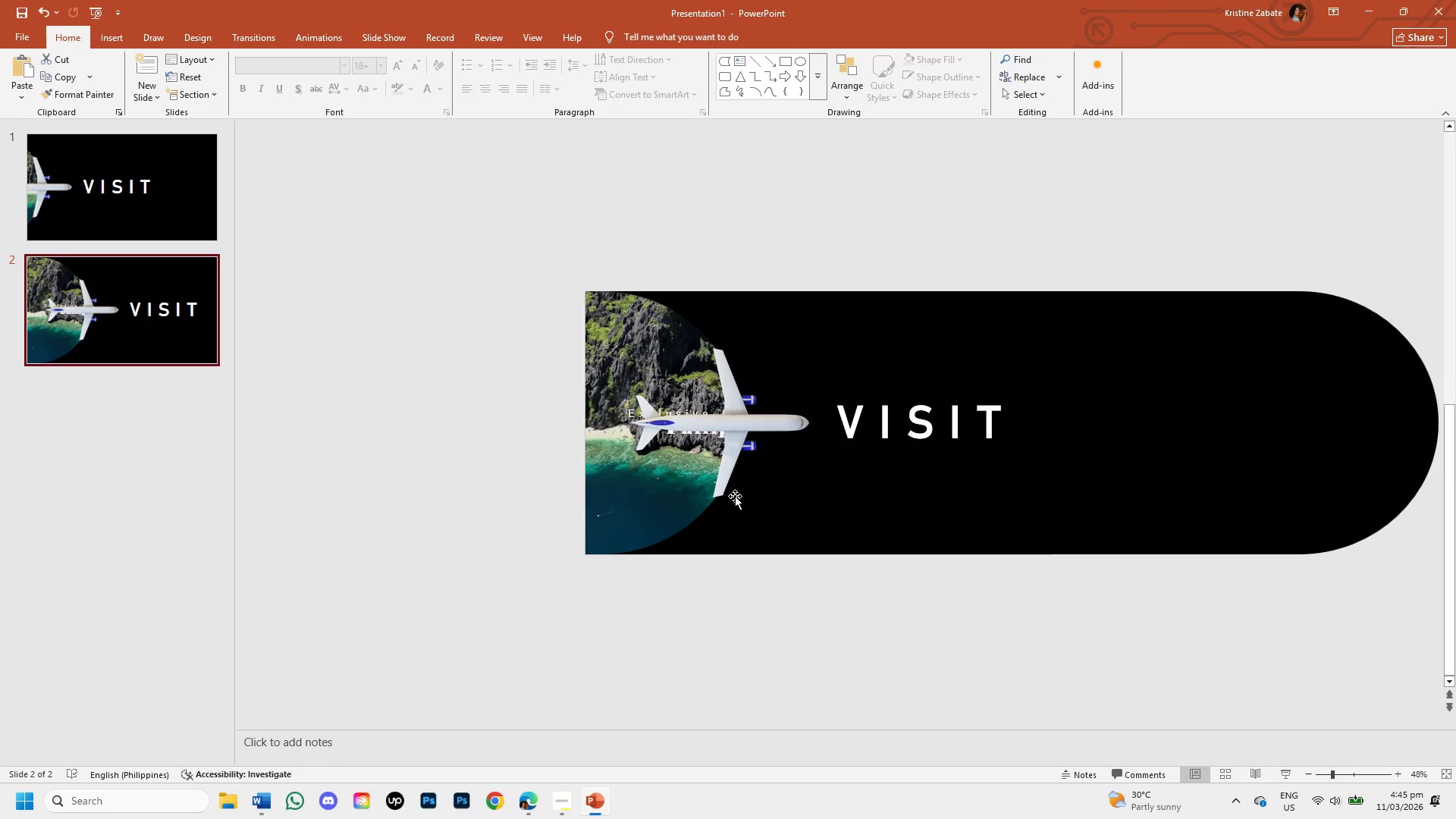 
hold_key(key=ControlLeft, duration=1.5)
left_click([732, 418])
 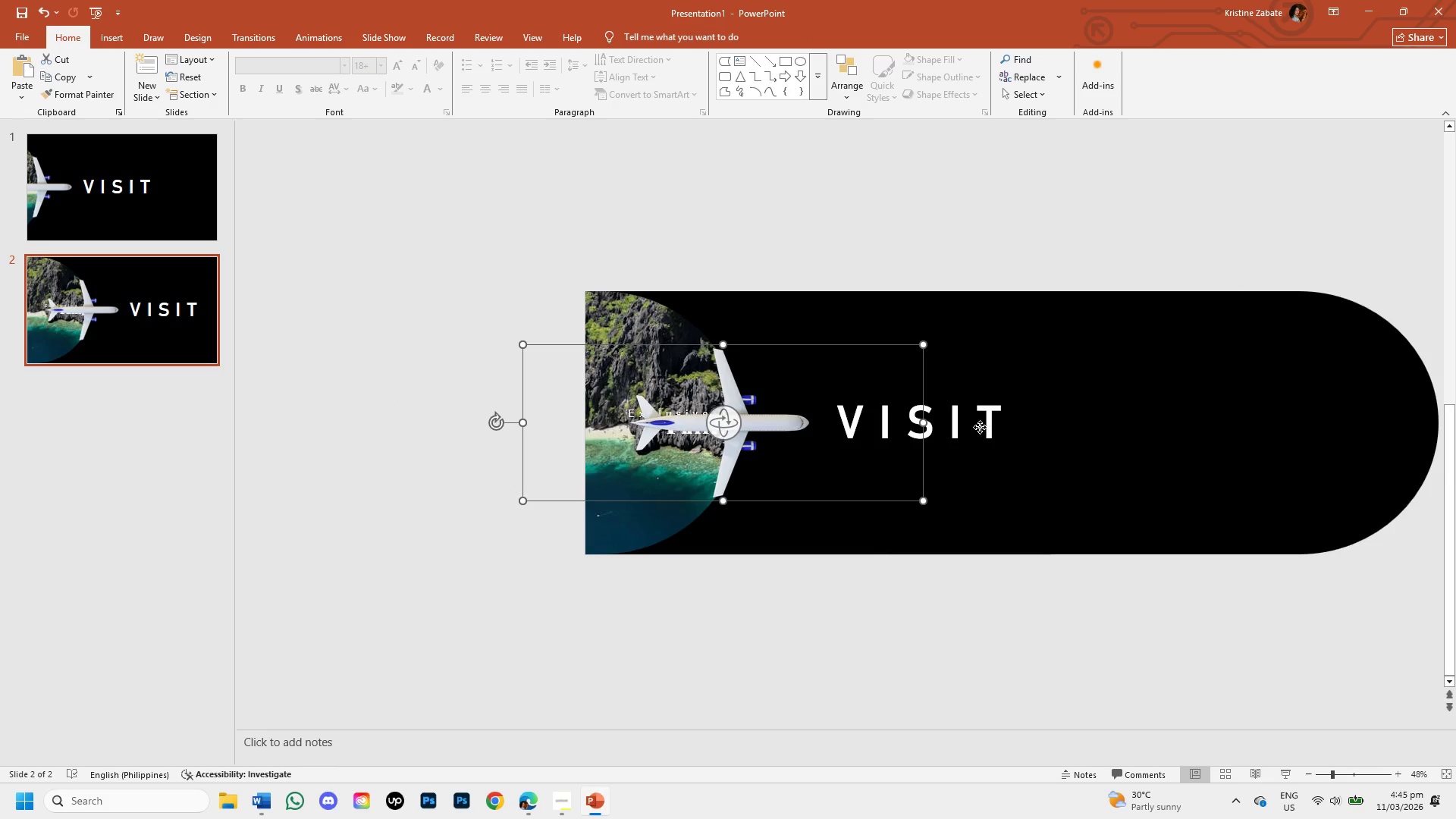 
left_click([980, 427])
 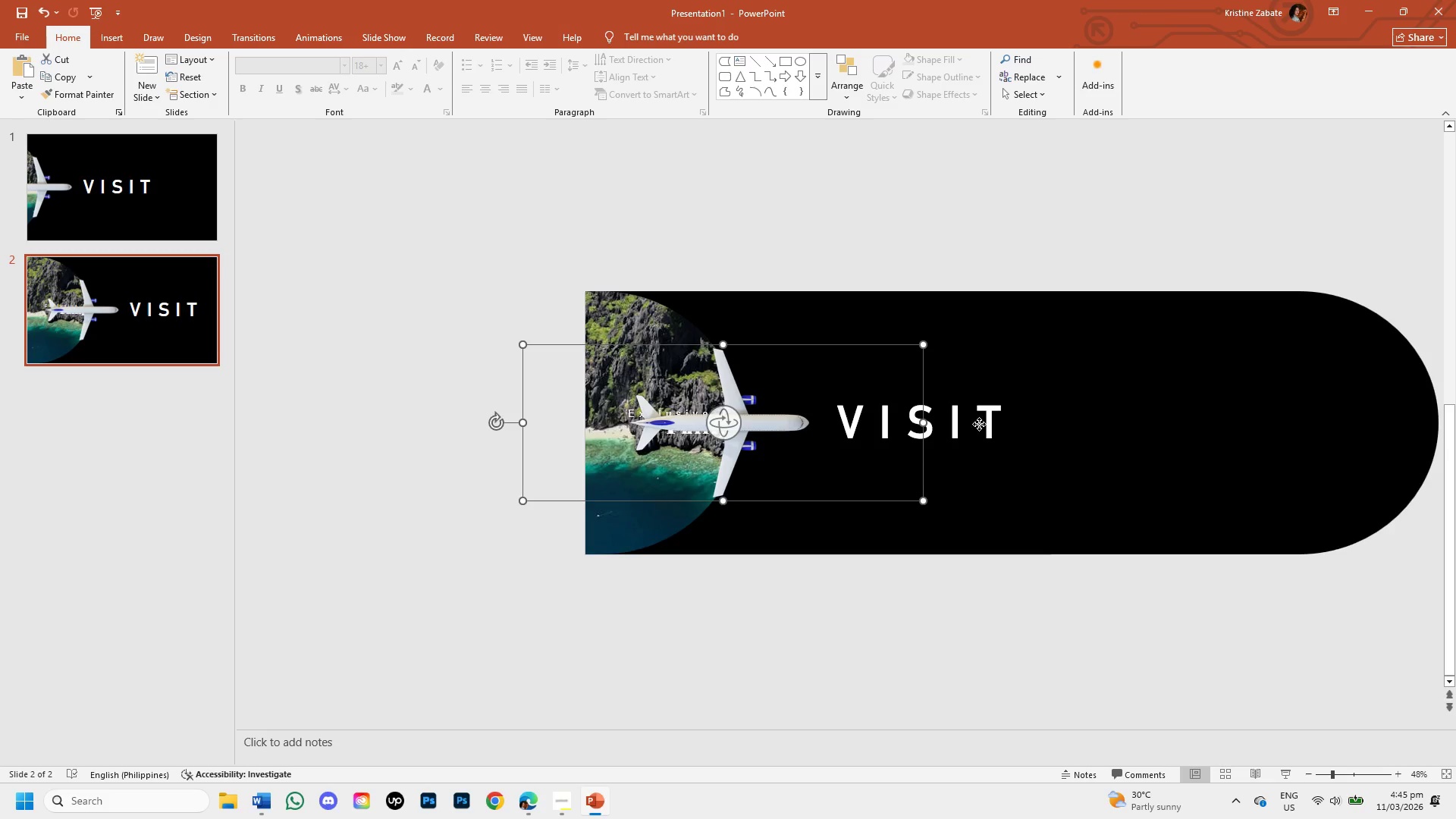 
hold_key(key=ControlLeft, duration=1.52)
left_click([998, 435])
 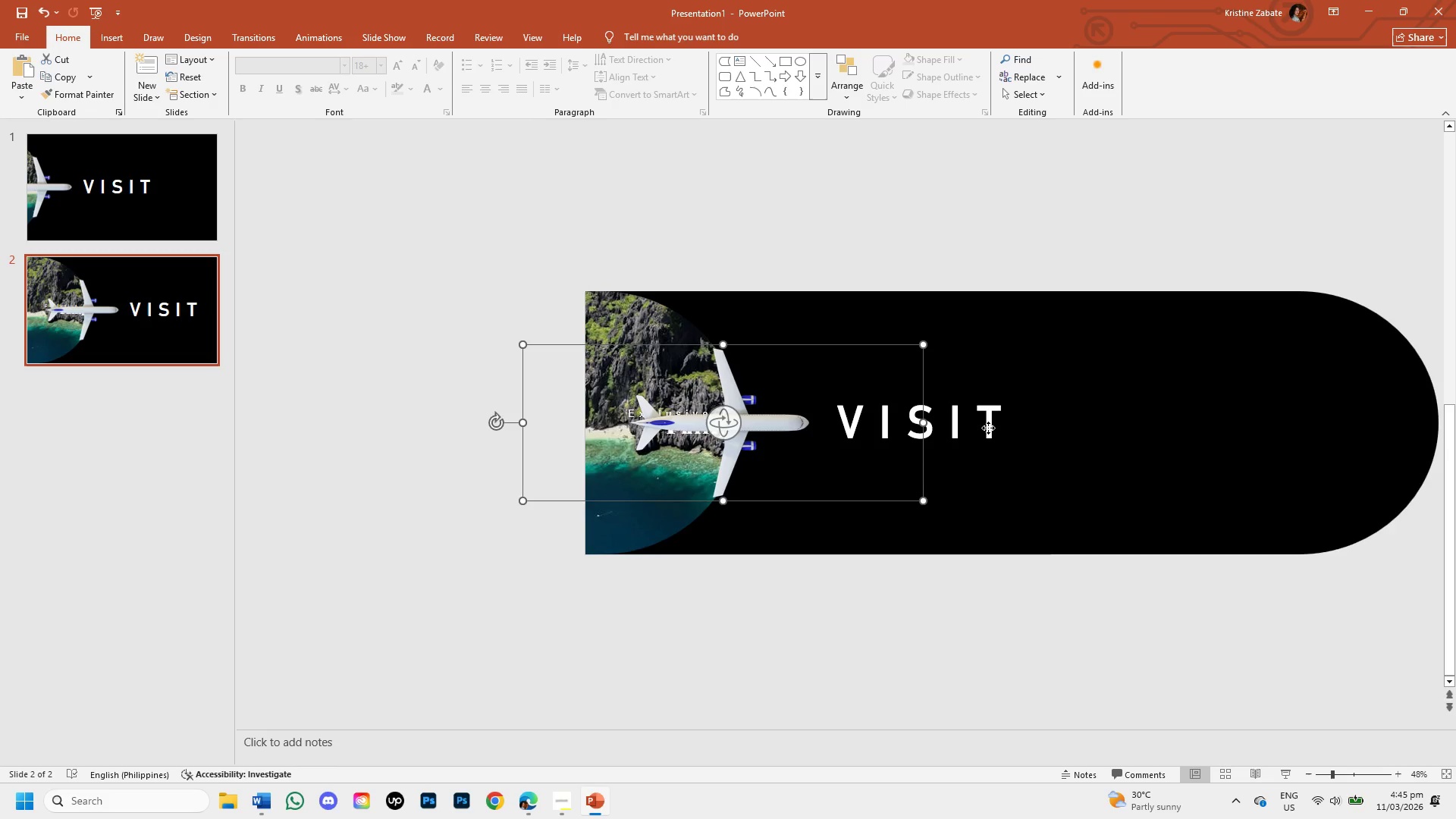 
hold_key(key=ControlLeft, duration=0.58)
left_click([987, 426])
 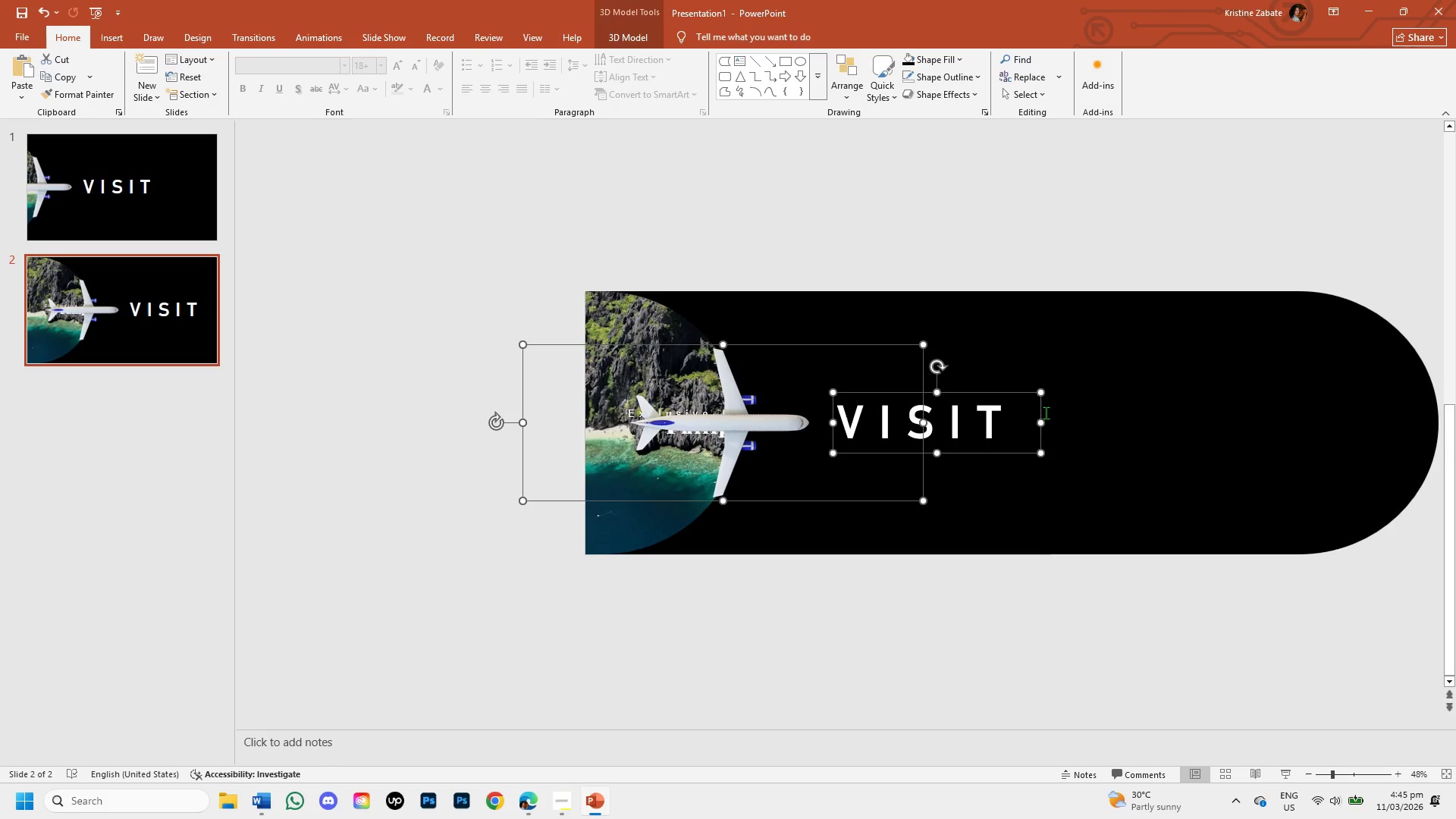 
left_click([1104, 363])
 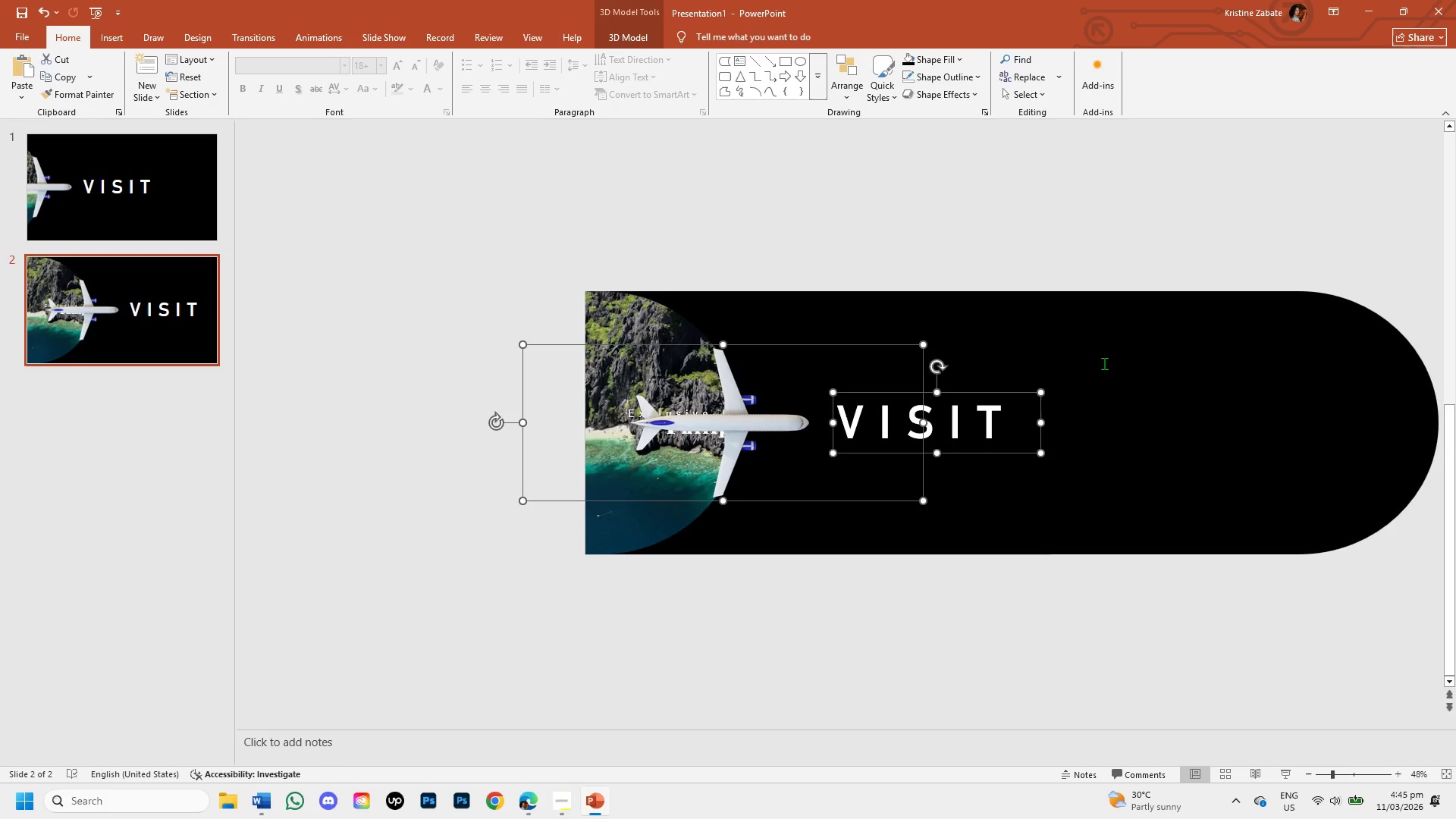 
hold_key(key=ControlLeft, duration=1.52)
left_click([1104, 363])
 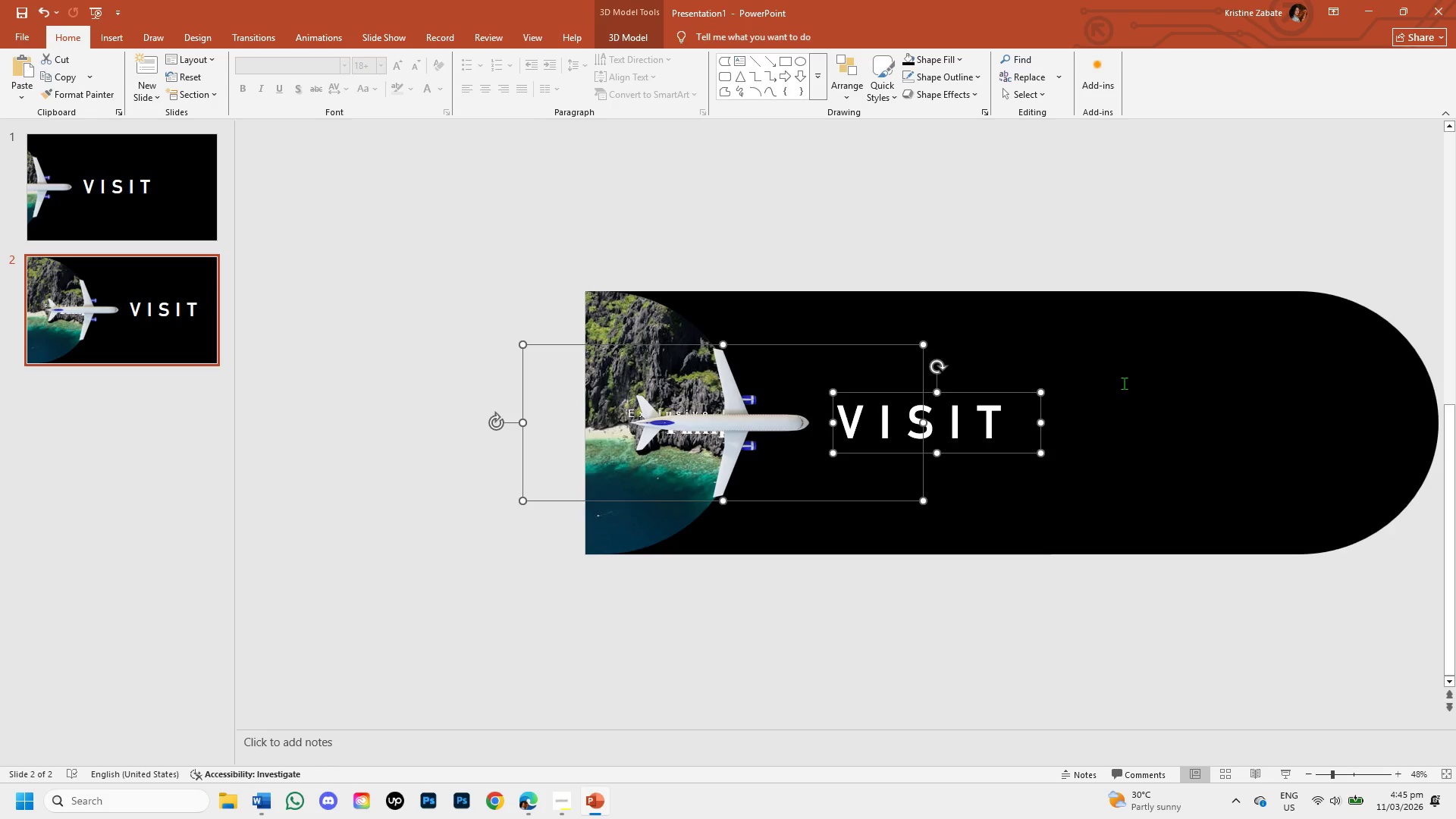 
hold_key(key=ControlLeft, duration=1.5)
left_click([1152, 454])
 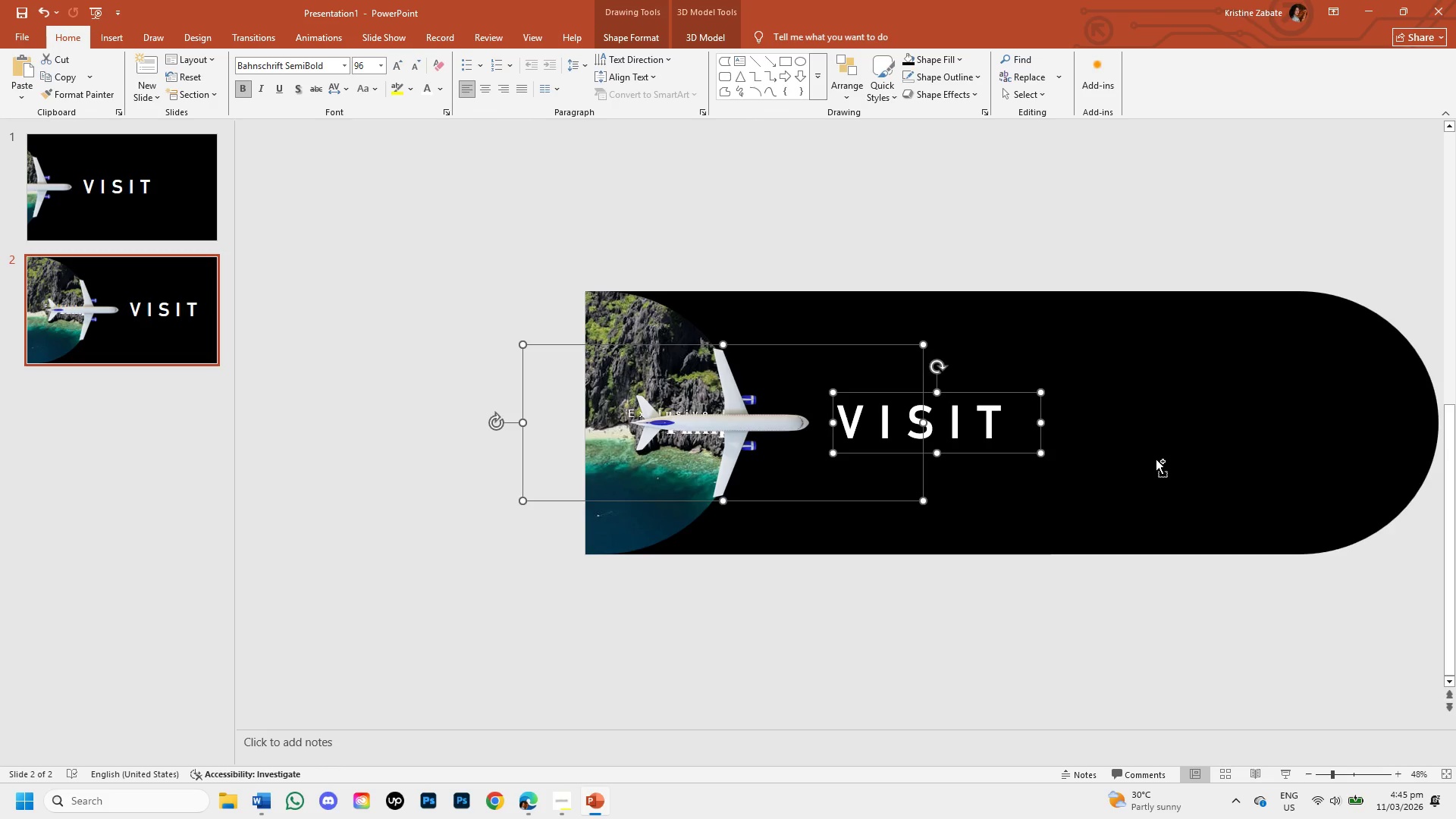 
hold_key(key=ControlLeft, duration=1.05)
left_click([1181, 547])
 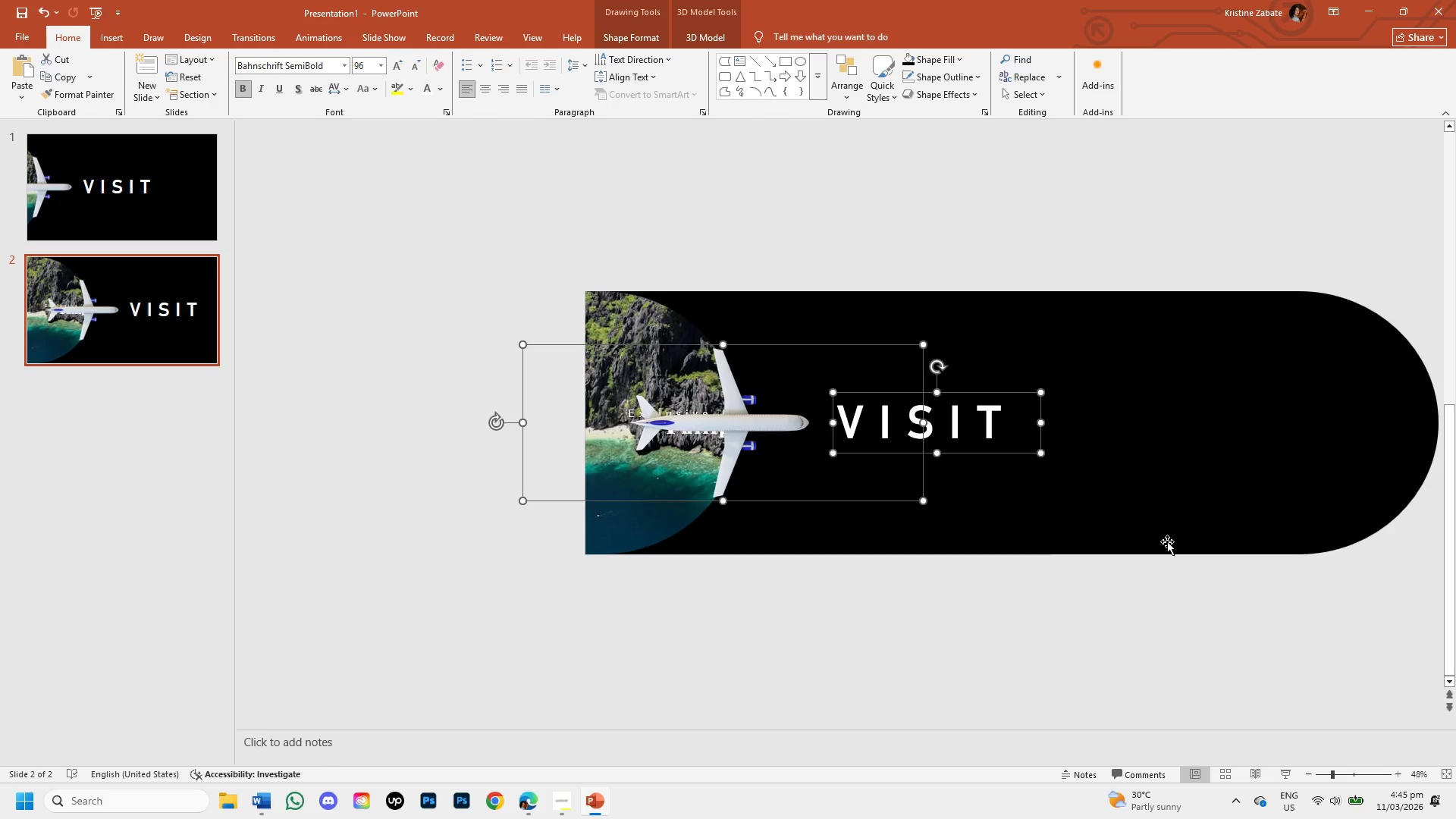 
hold_key(key=ControlLeft, duration=0.8)
left_click([1167, 541])
 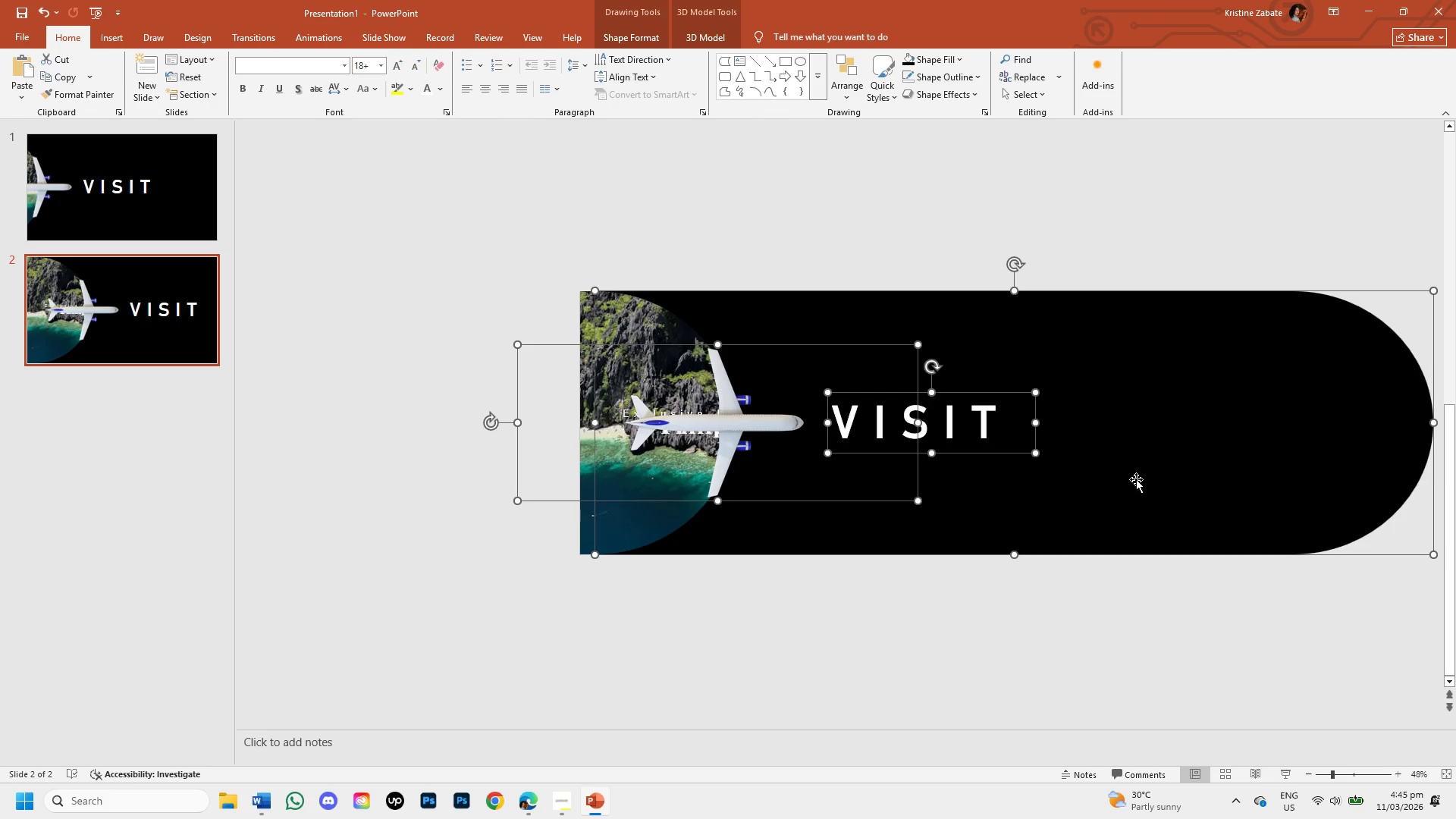 
key(Control+G)
 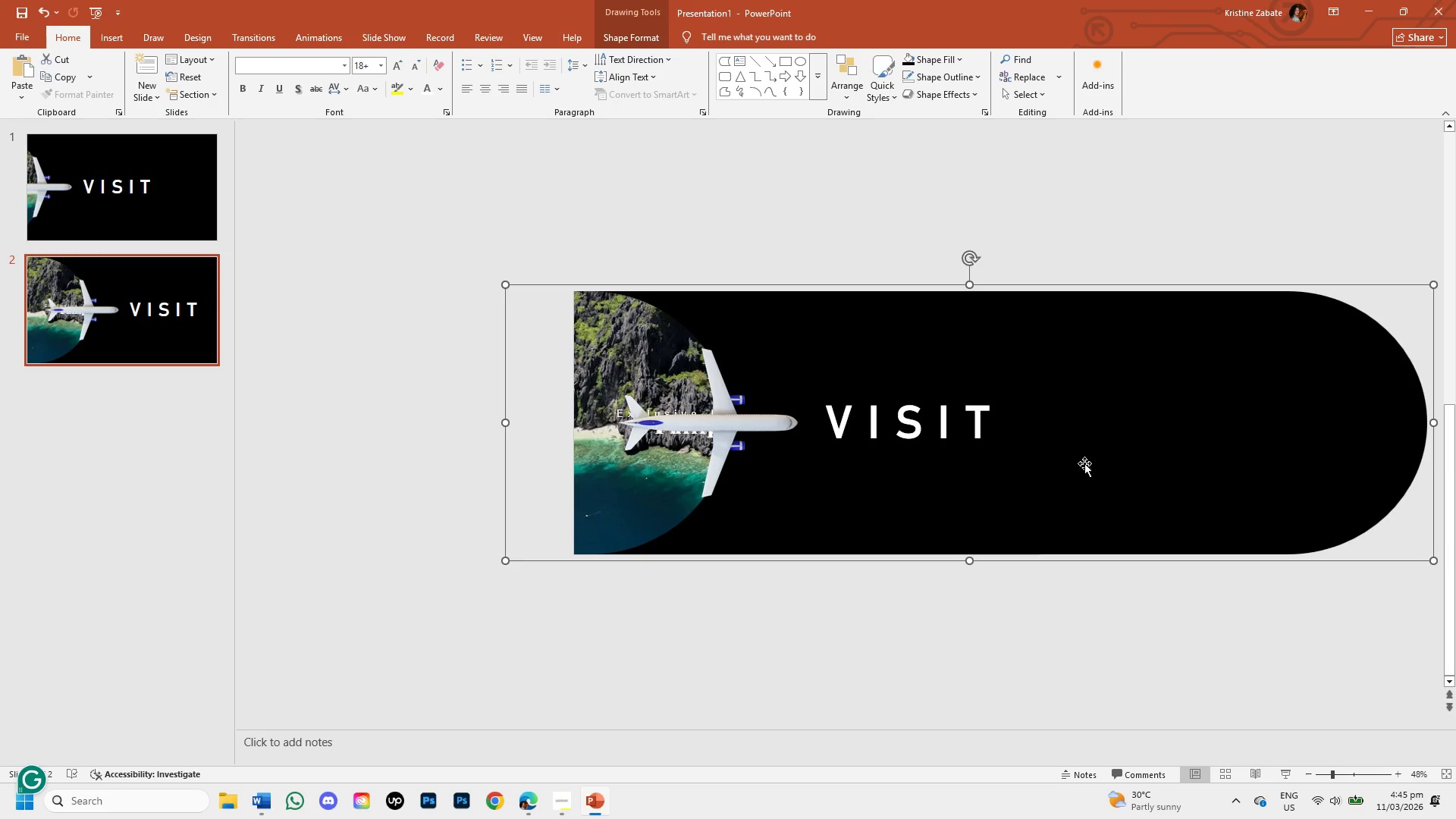 
left_click_drag(start_coordinate=[1031, 459], to_coordinate=[1455, 463])
 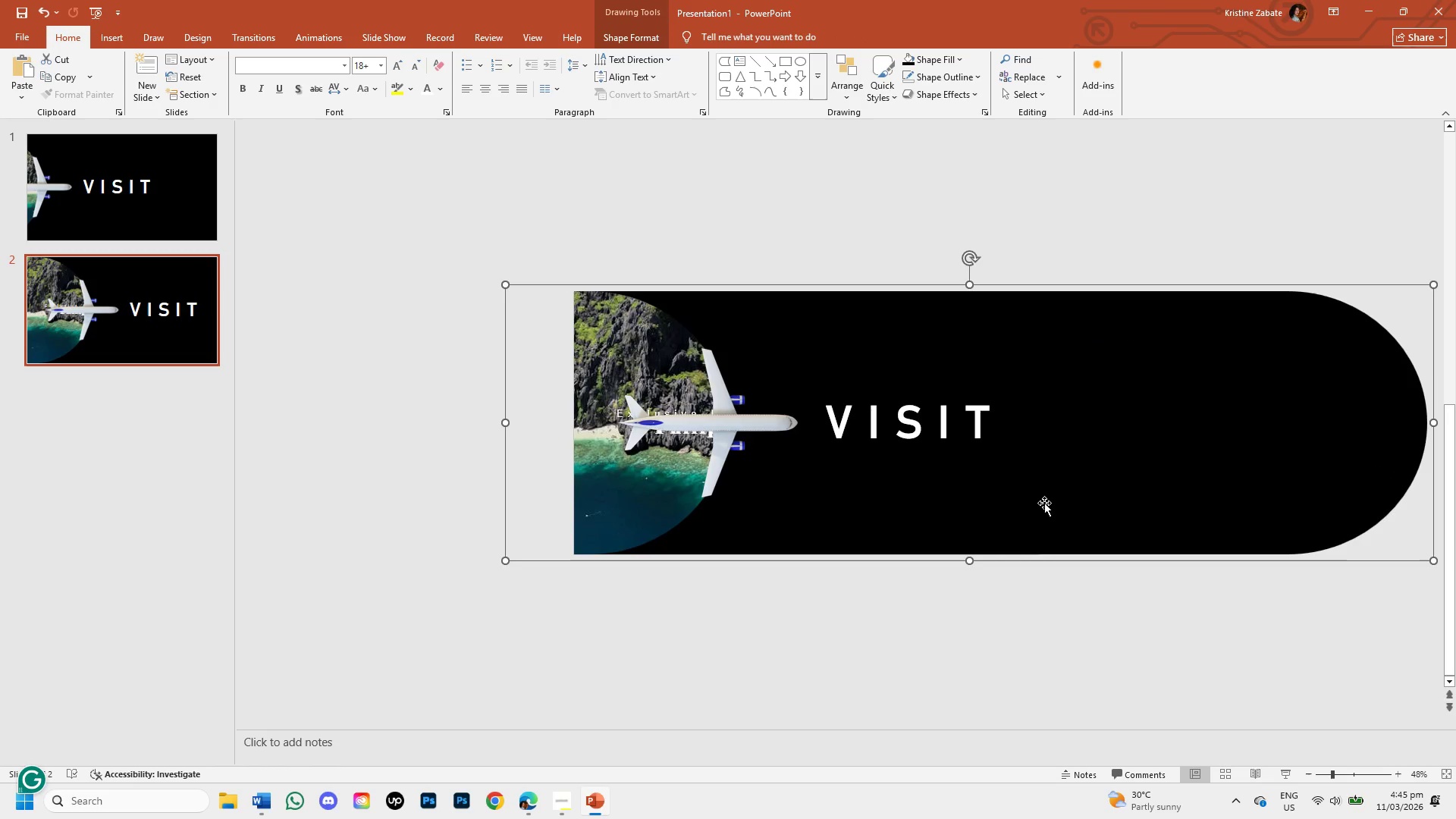 
left_click_drag(start_coordinate=[1044, 503], to_coordinate=[1455, 487])
 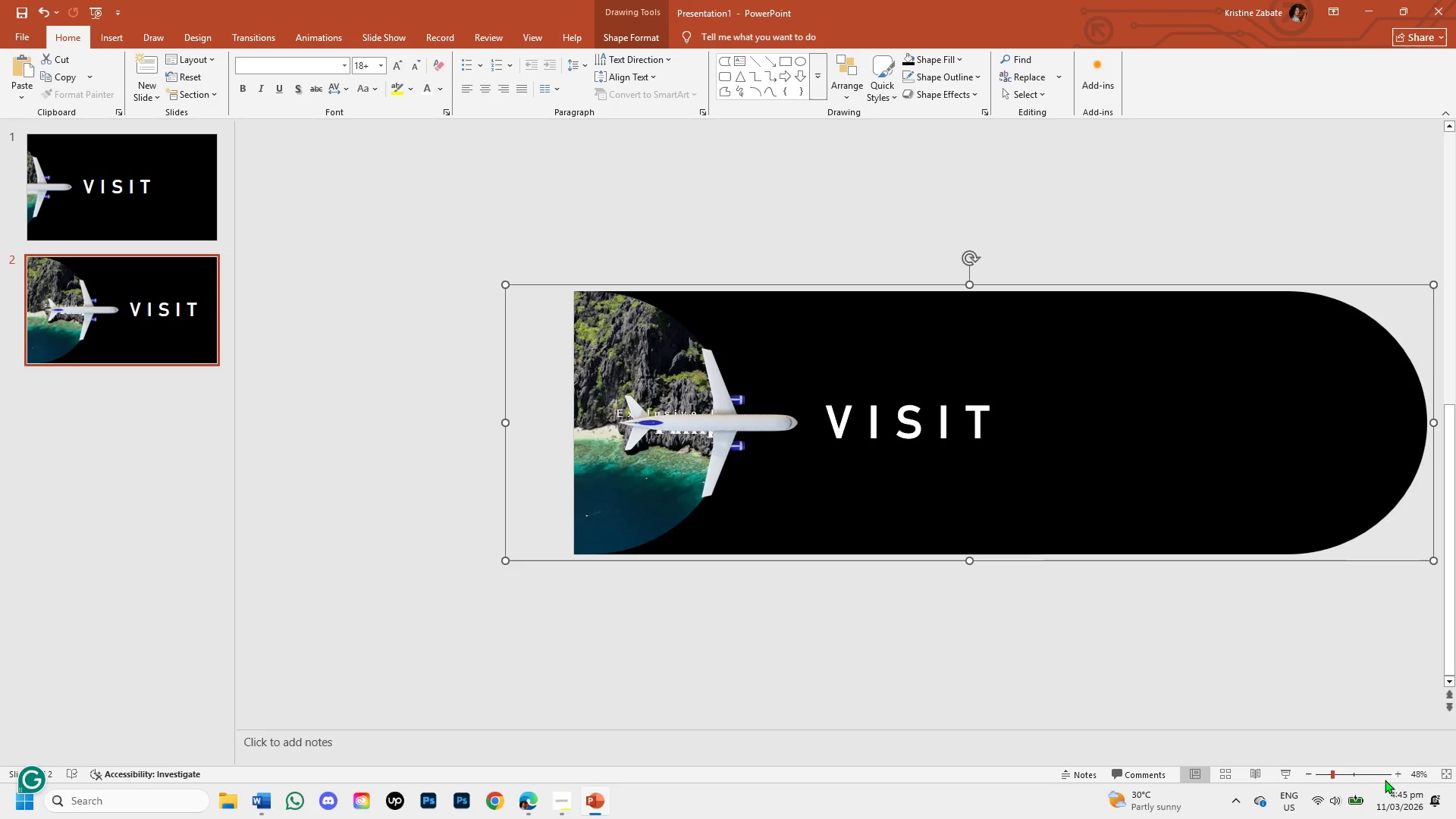 
left_click([1349, 776])
 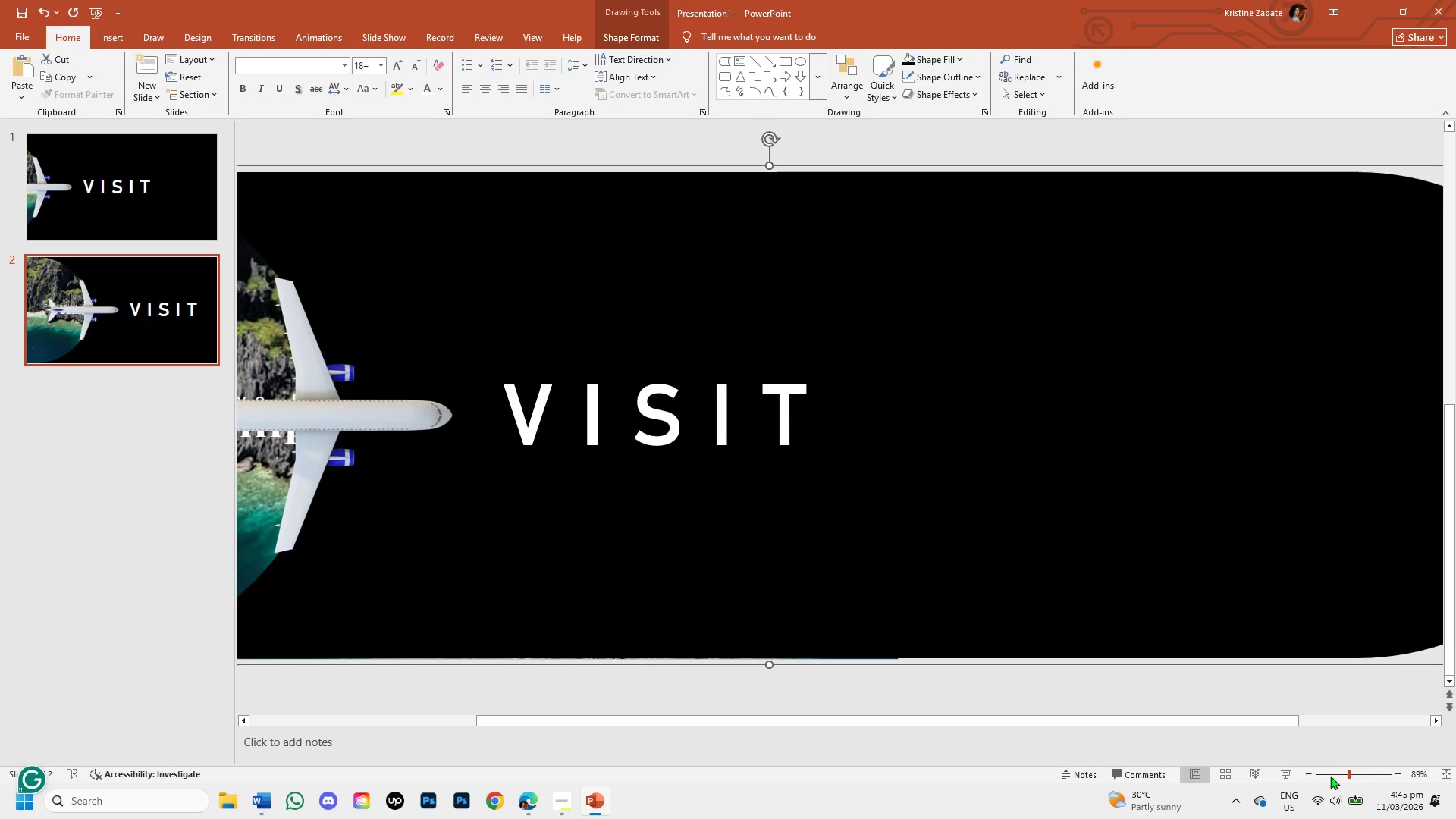 
left_click([1330, 776])
 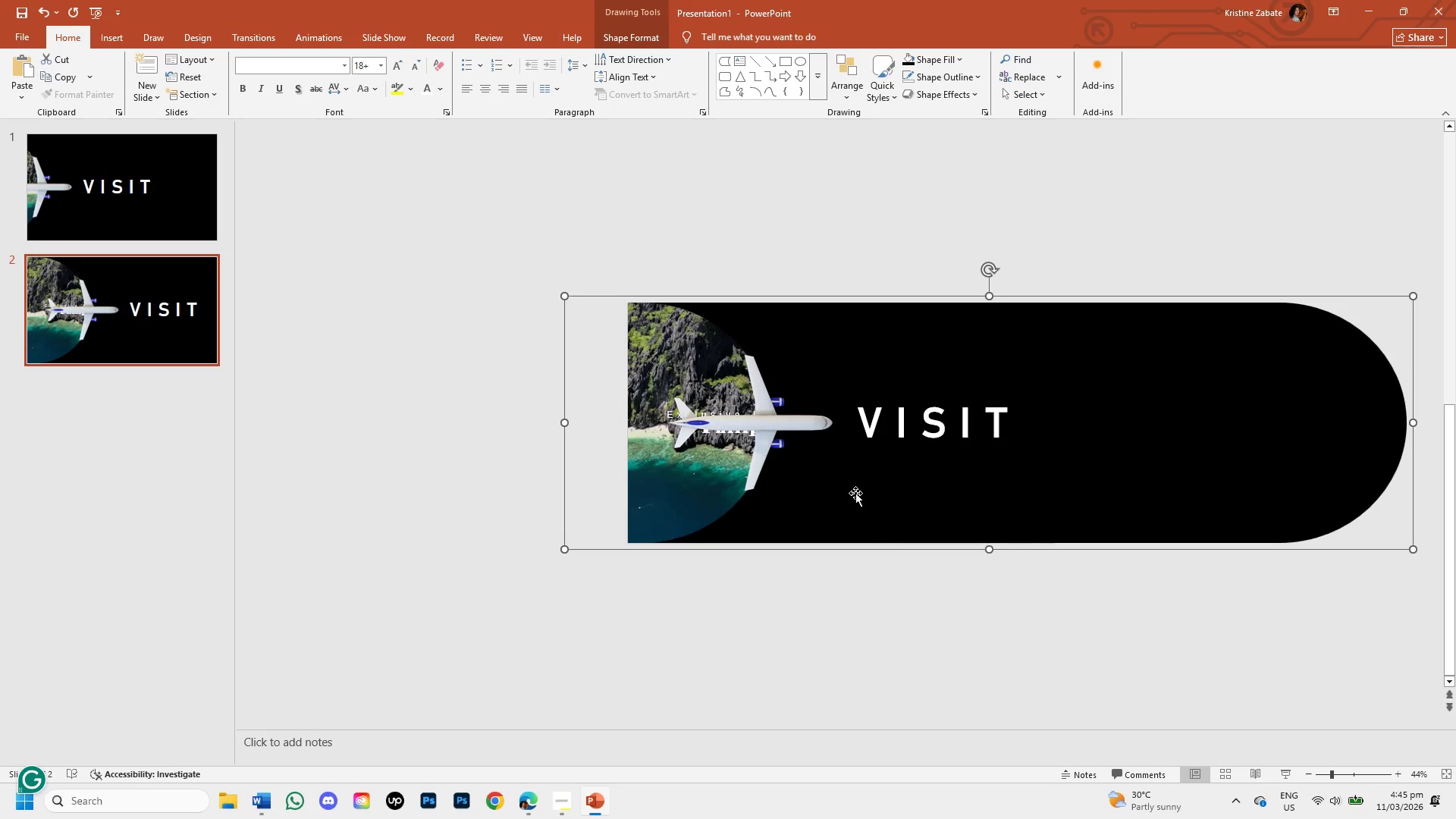 
left_click_drag(start_coordinate=[852, 488], to_coordinate=[1241, 487])
 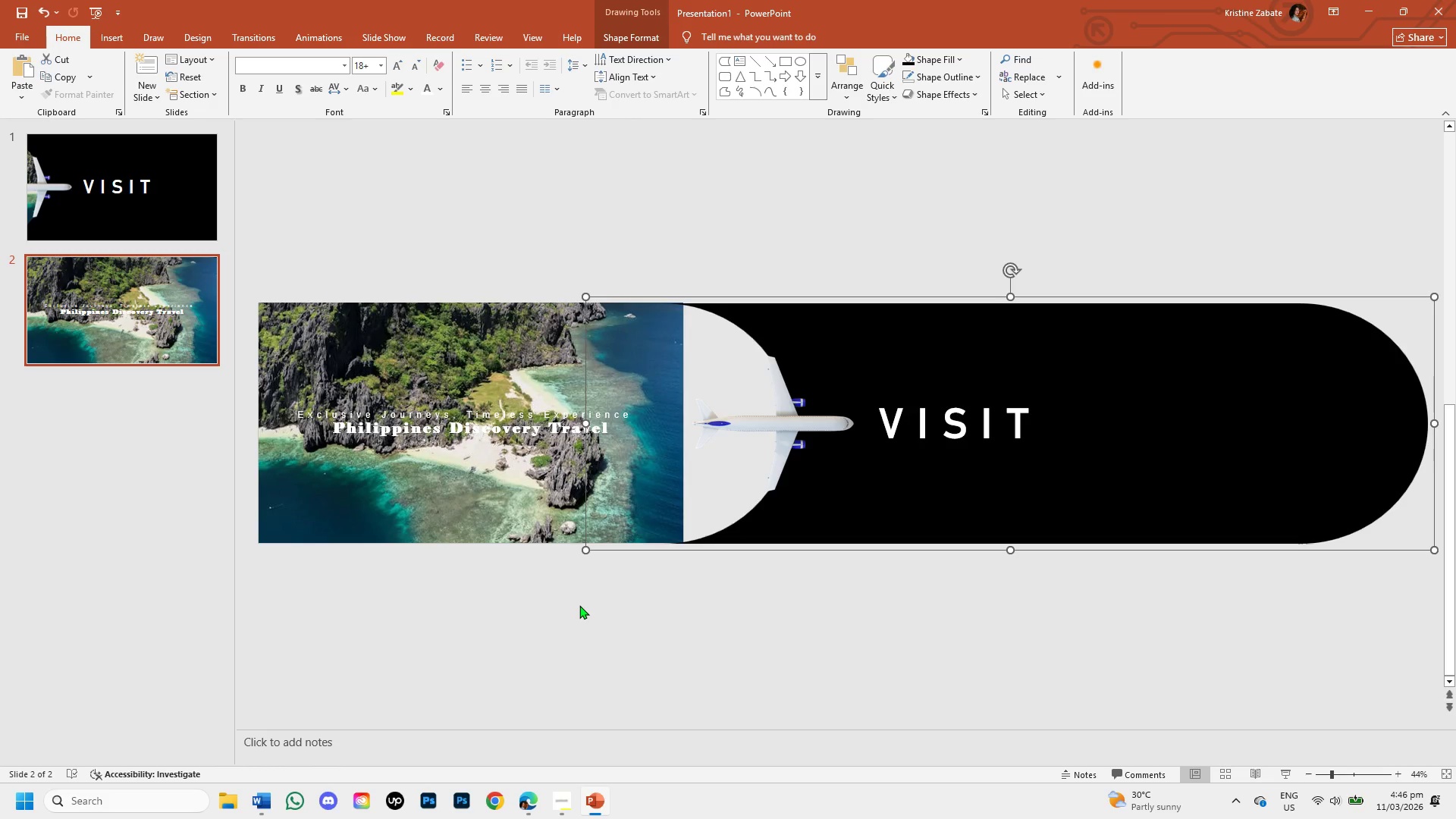 
wait(6.16)
 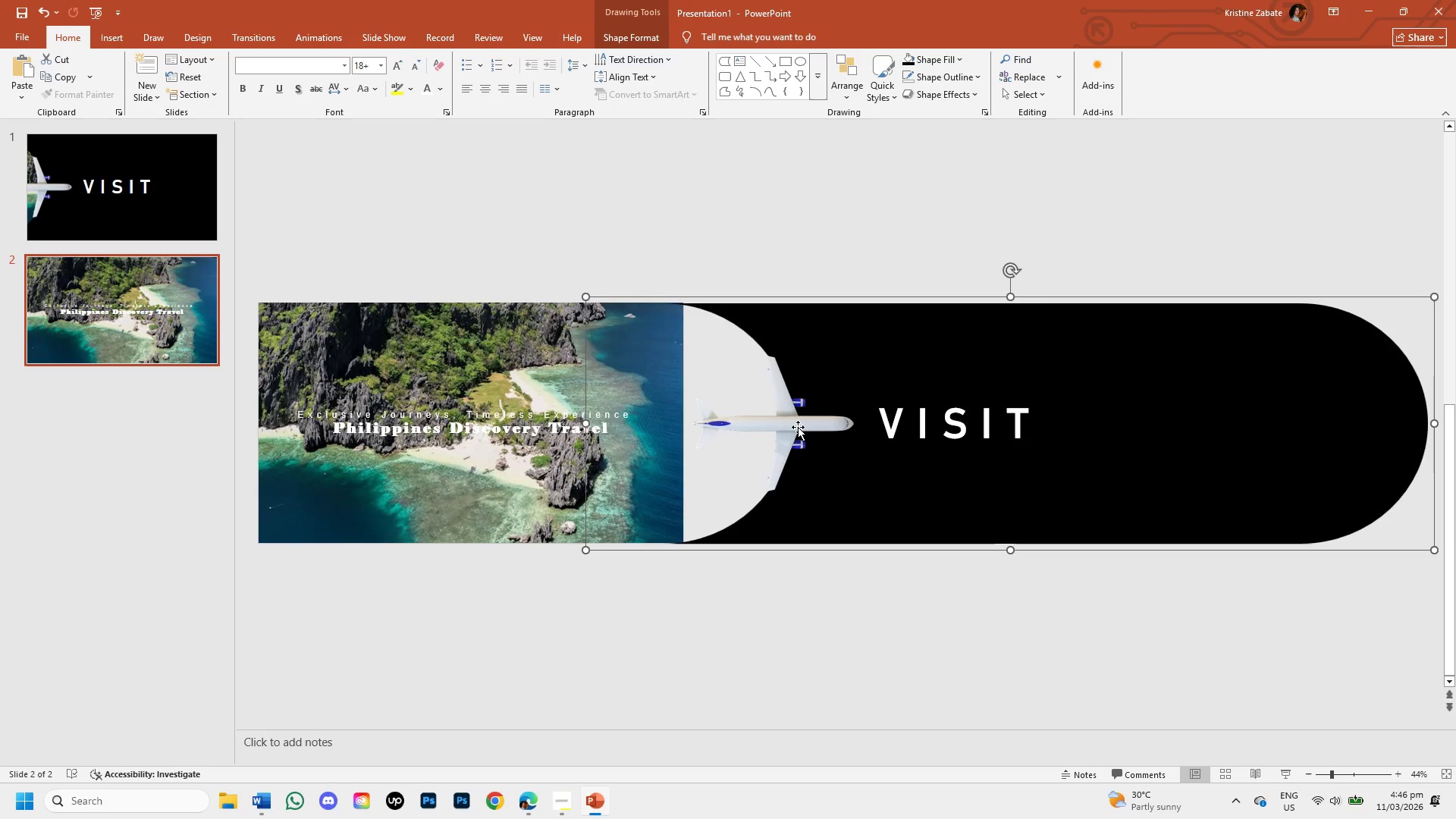 
left_click([552, 629])
 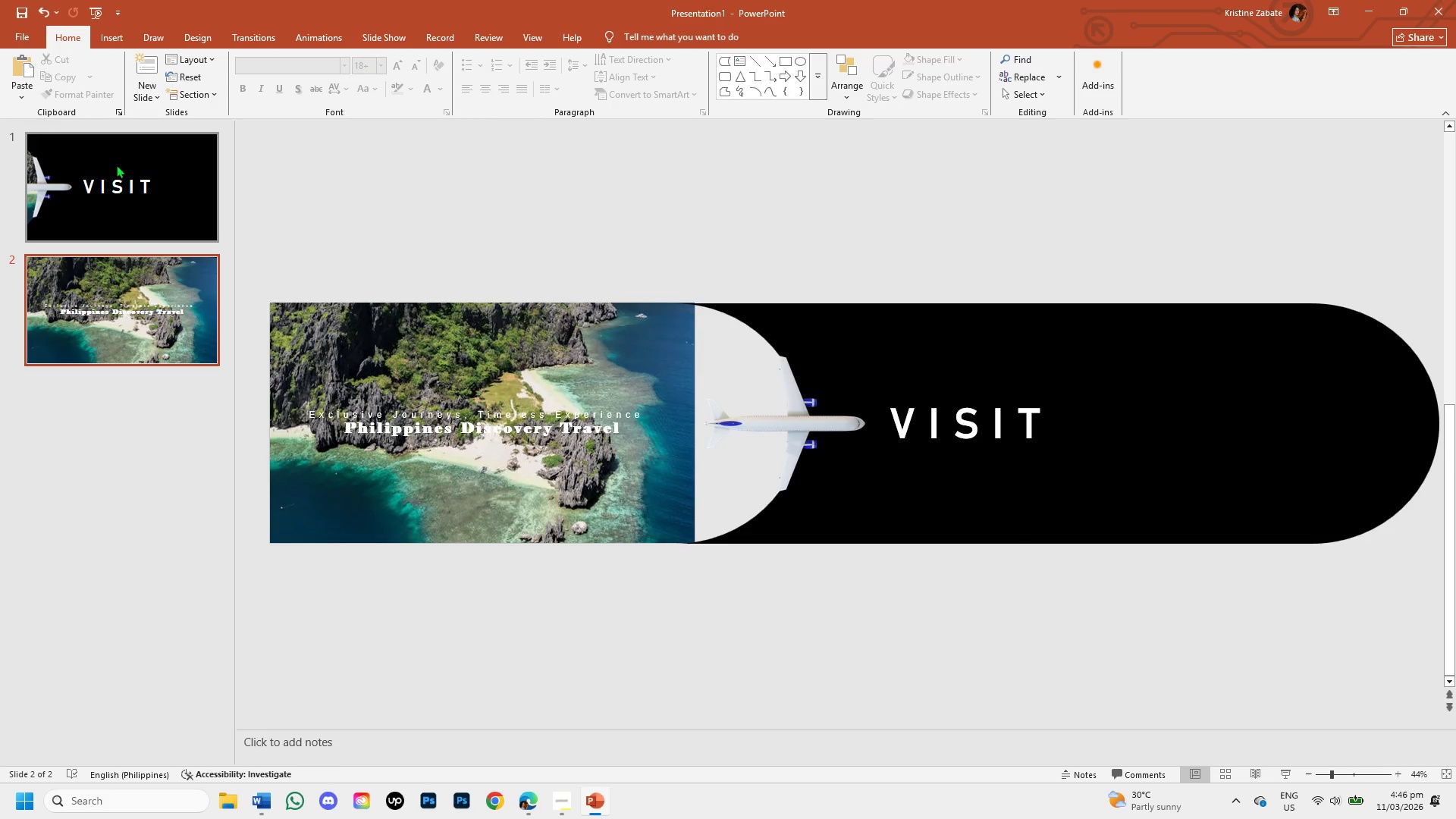 
left_click([116, 162])
 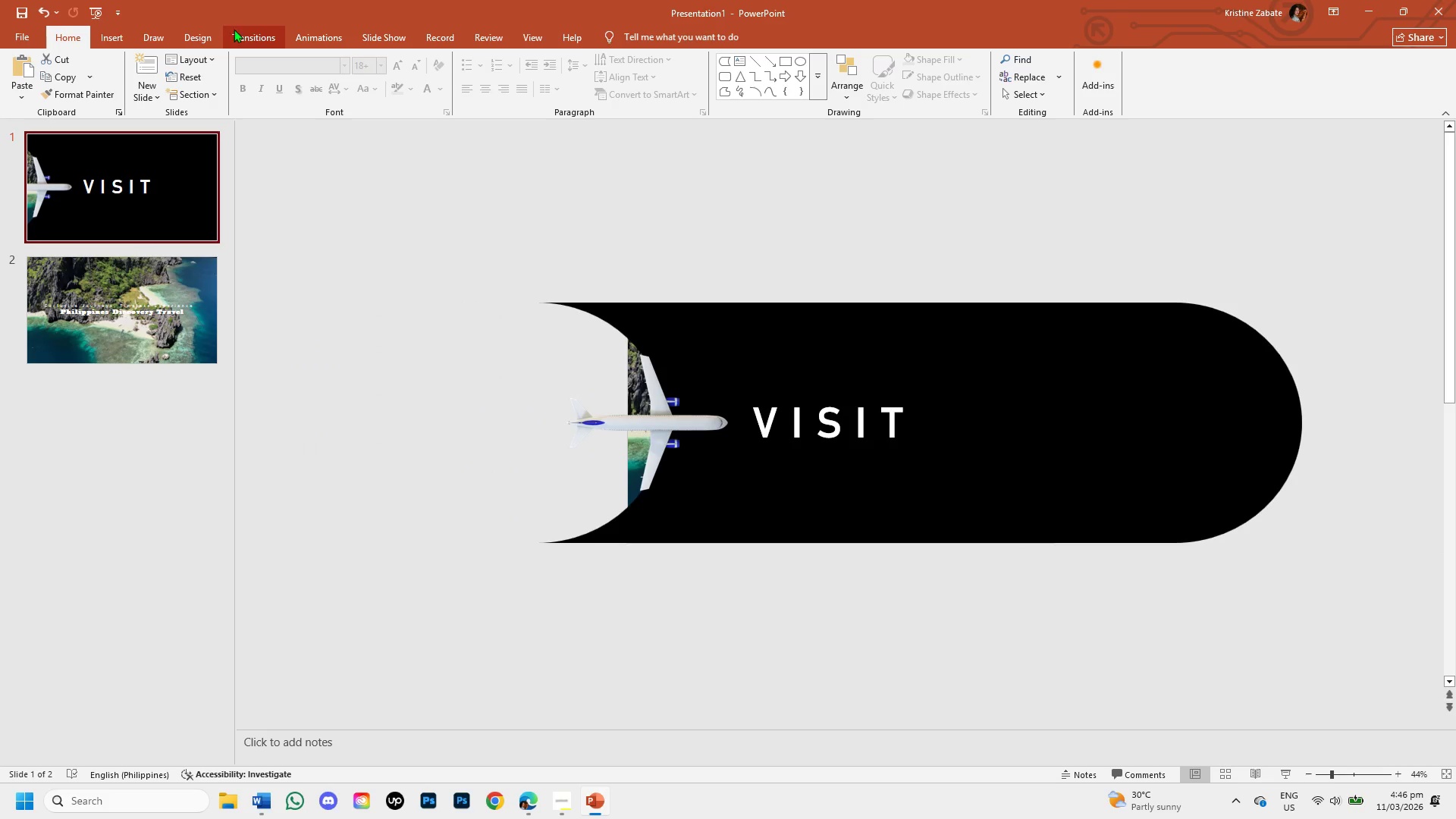 
left_click([240, 28])
 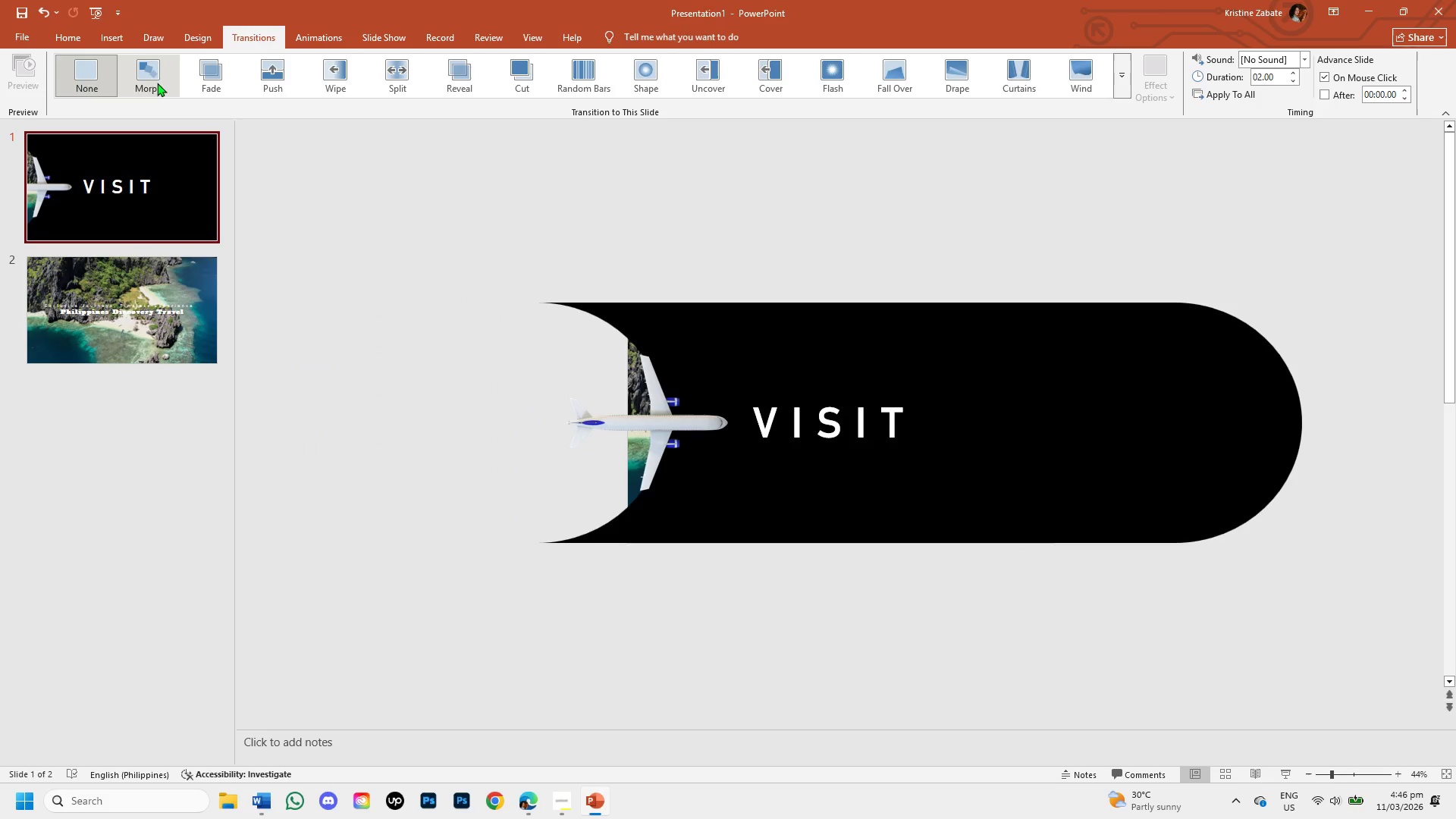 
left_click([144, 79])
 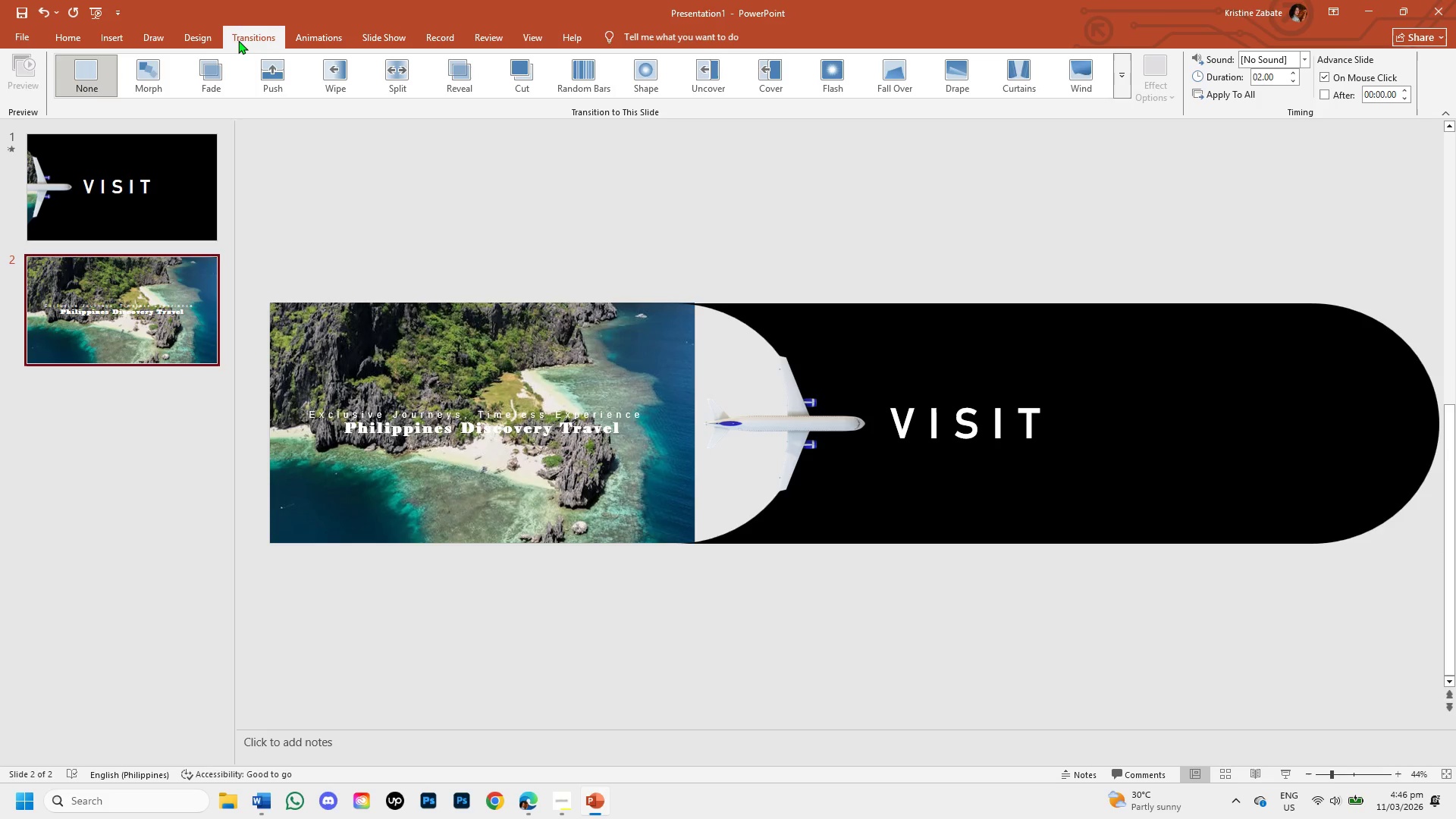 
left_click([154, 80])
 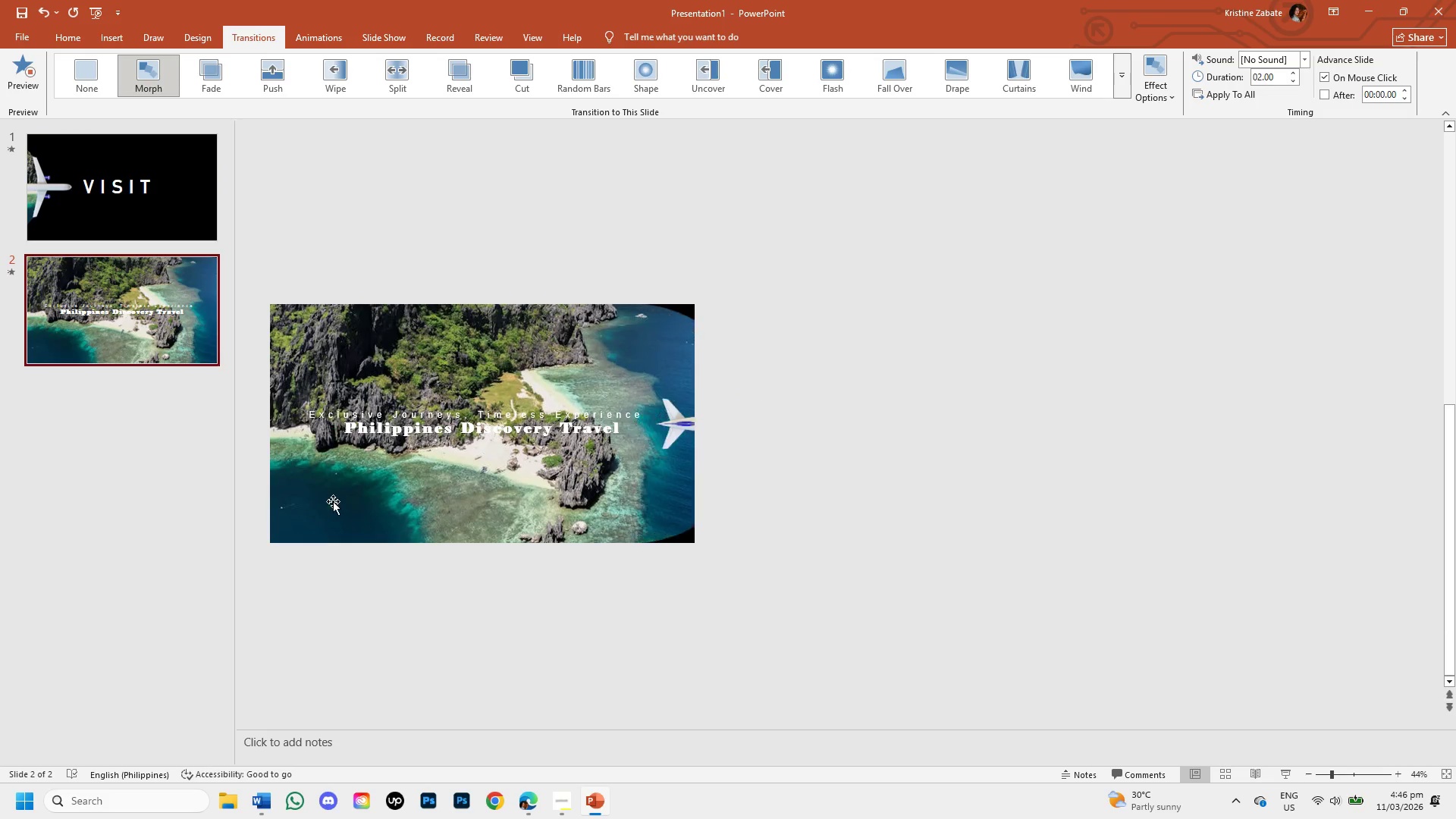 
left_click([329, 610])
 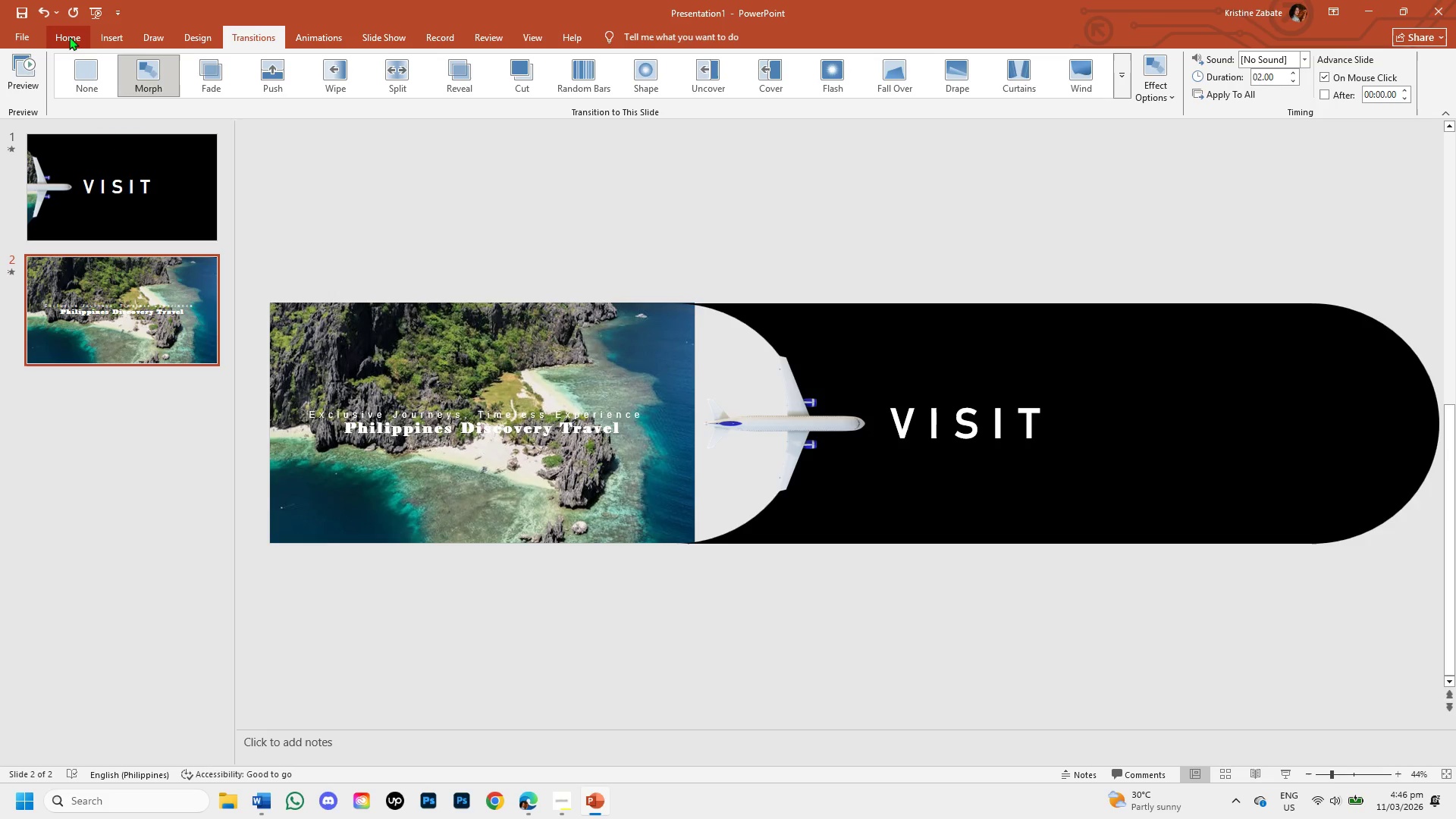 
left_click([69, 36])
 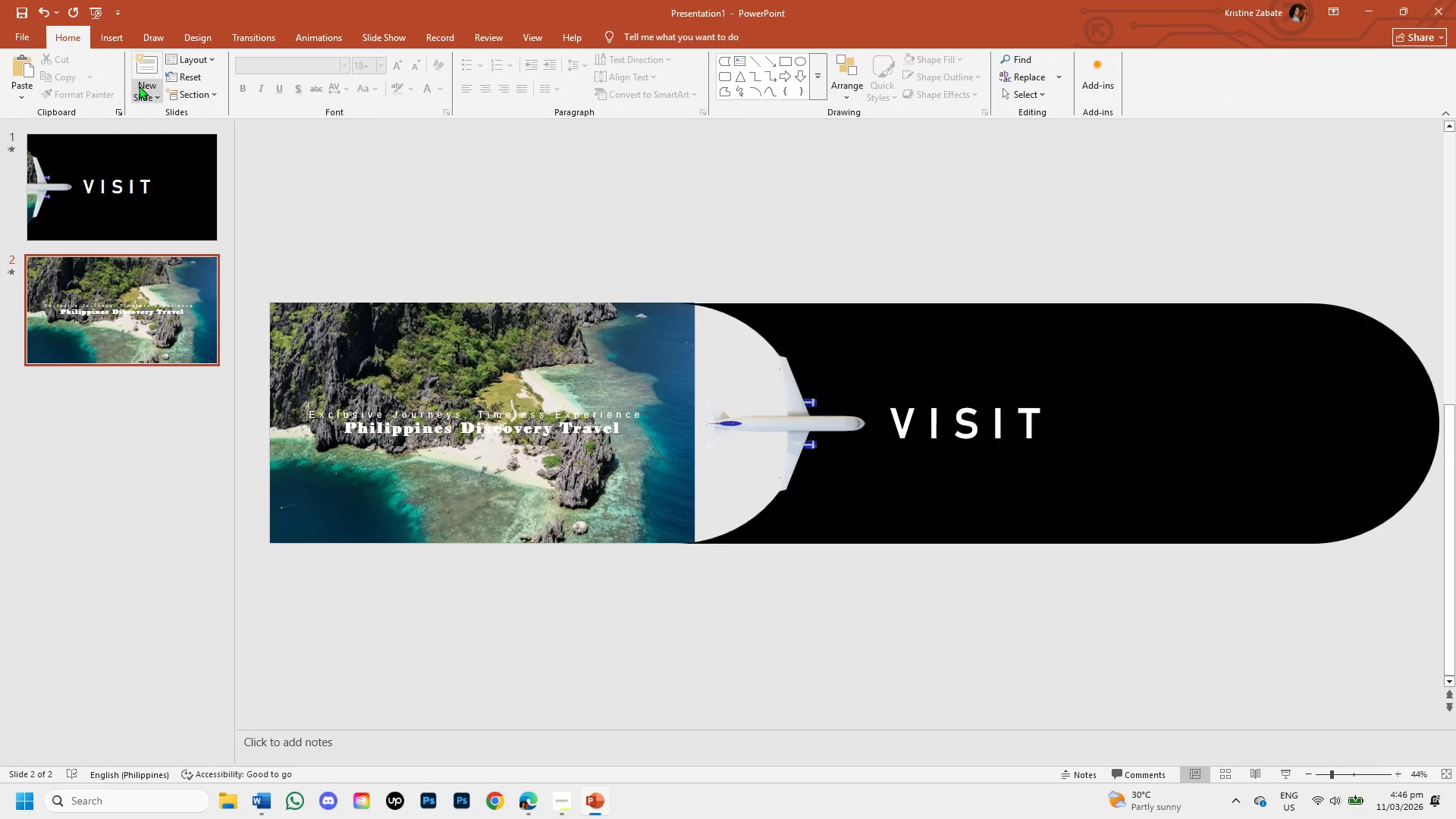 
left_click([152, 93])
 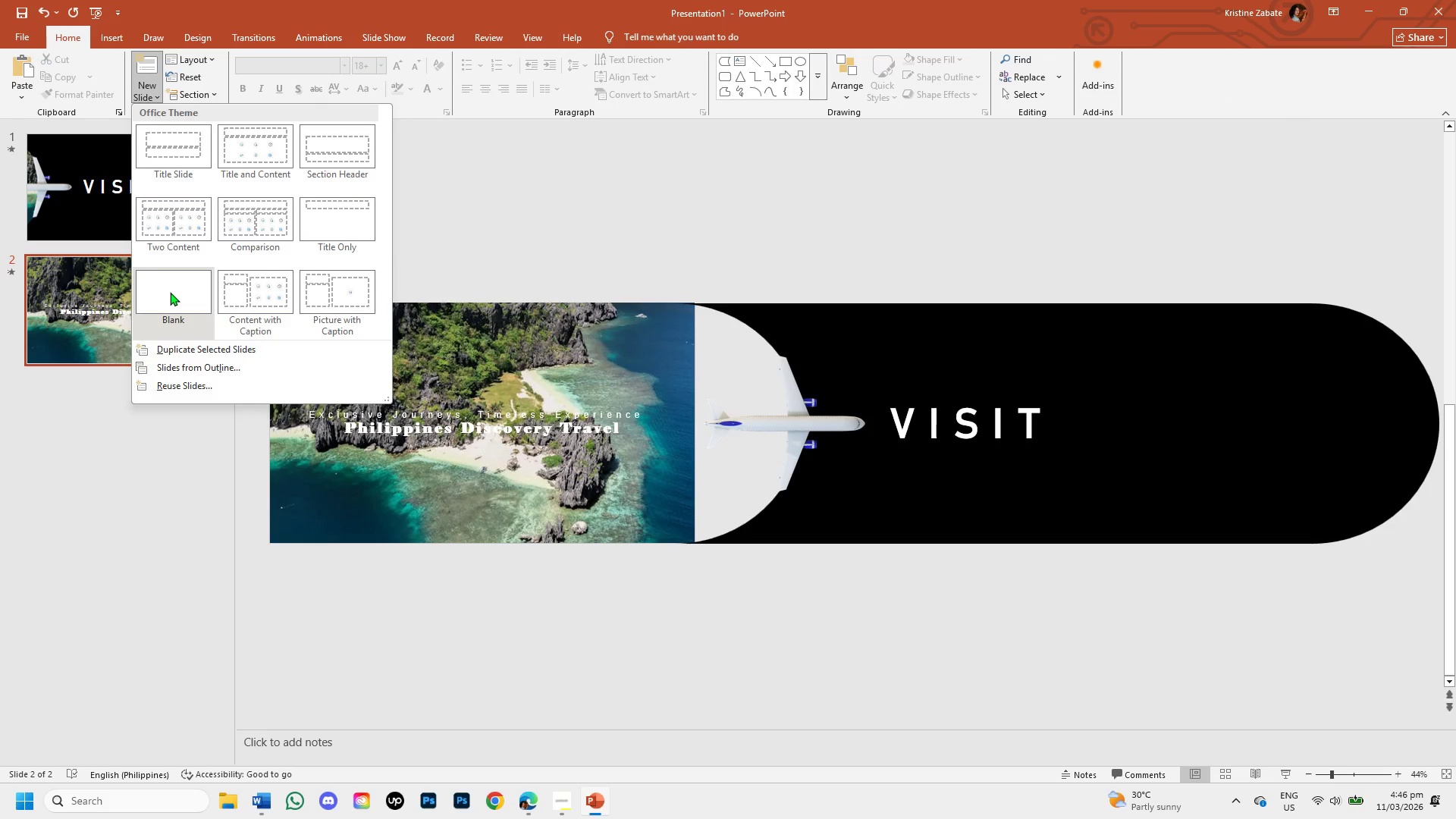 
left_click([170, 292])
 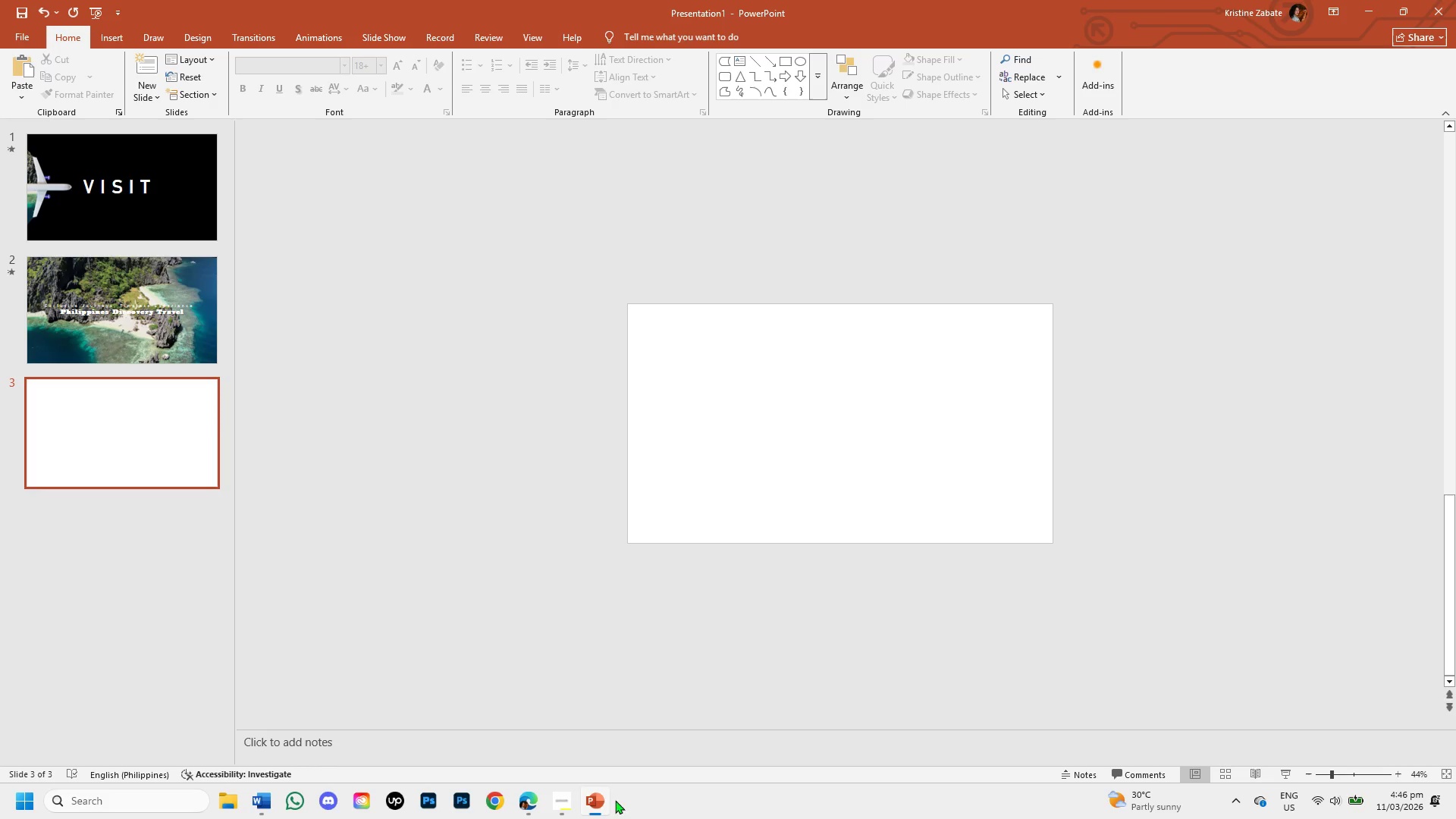 
left_click([557, 800])